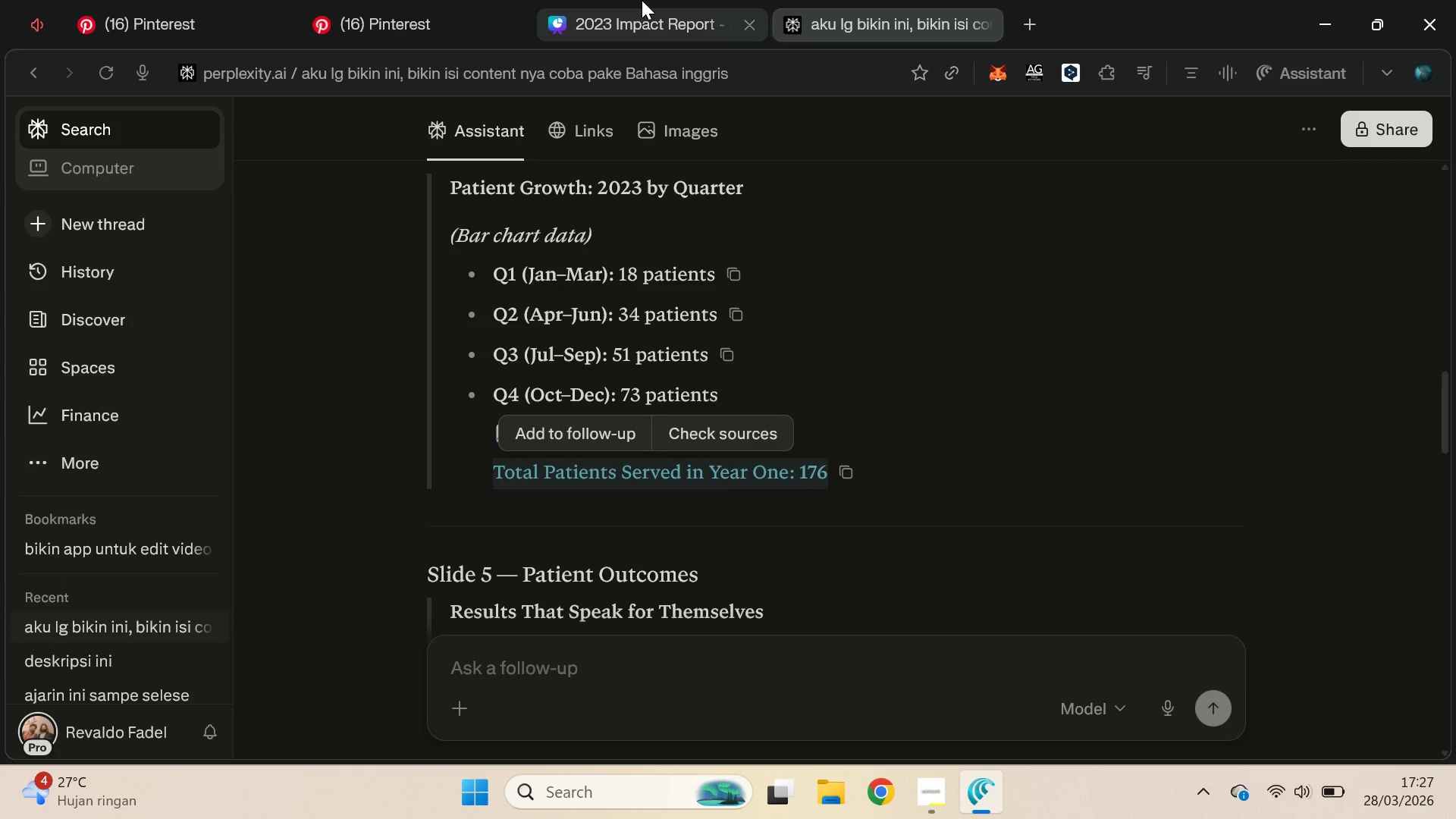 
left_click([642, 0])
 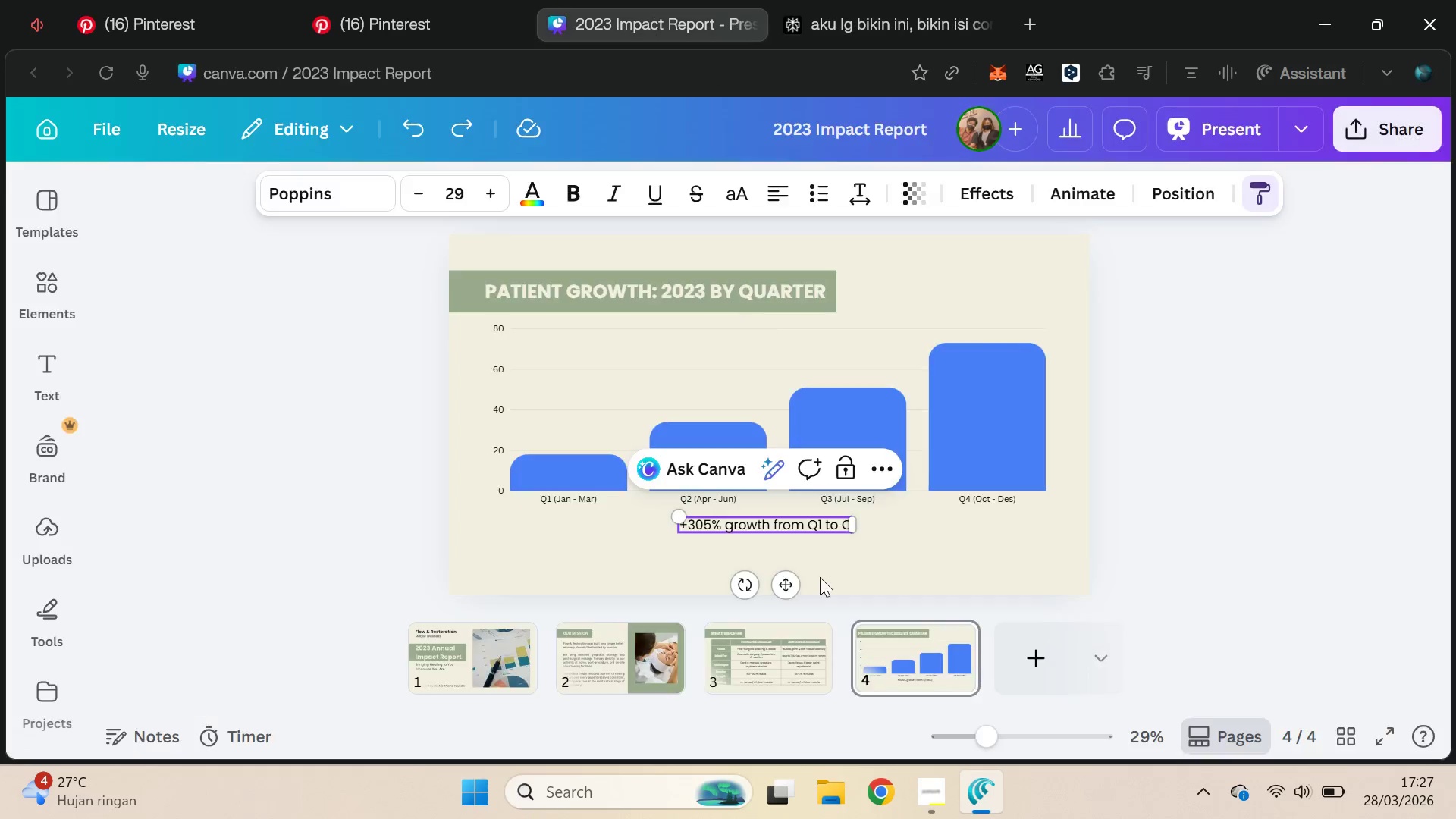 
key(Control+ControlLeft)
 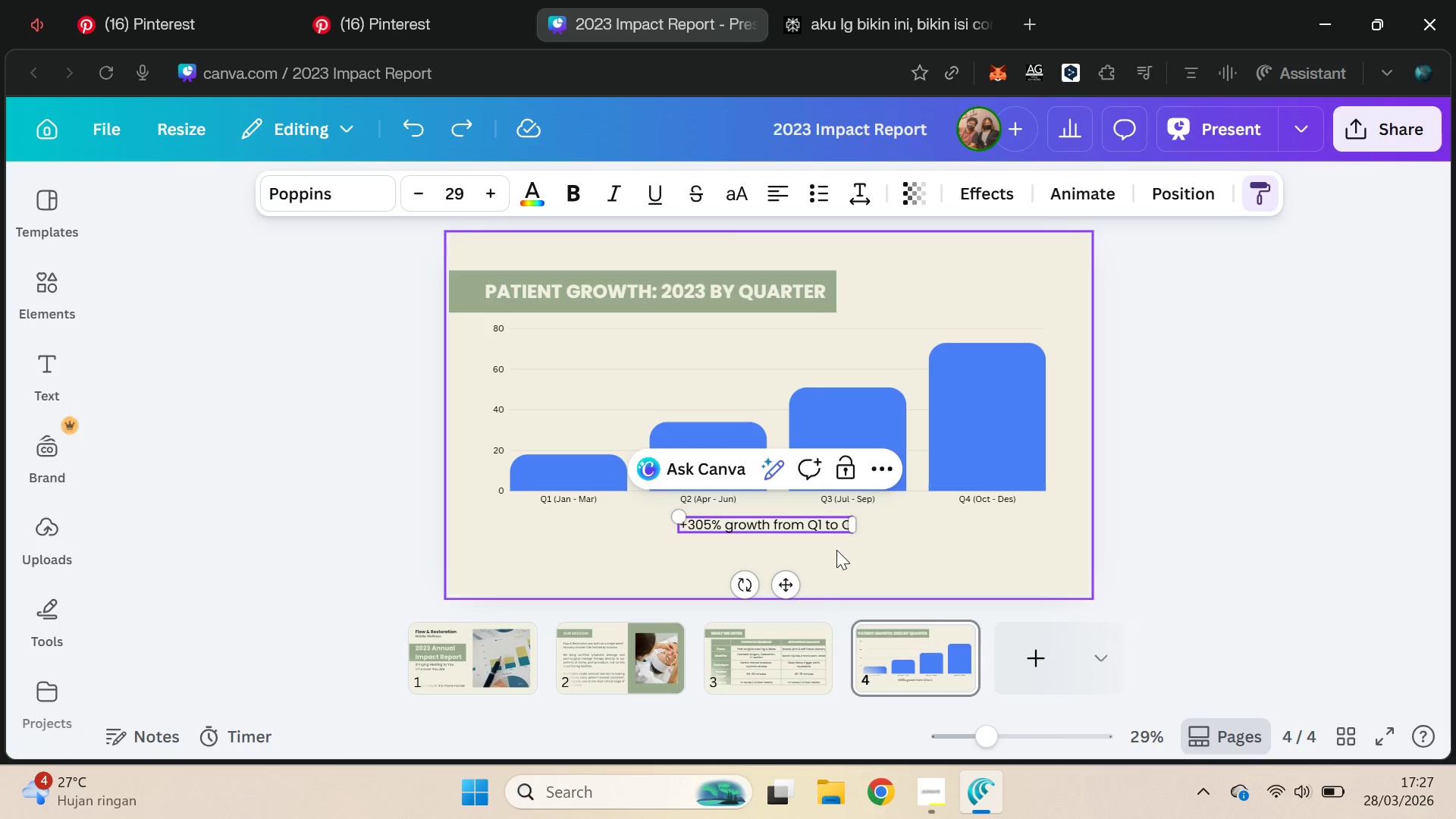 
key(Control+V)
 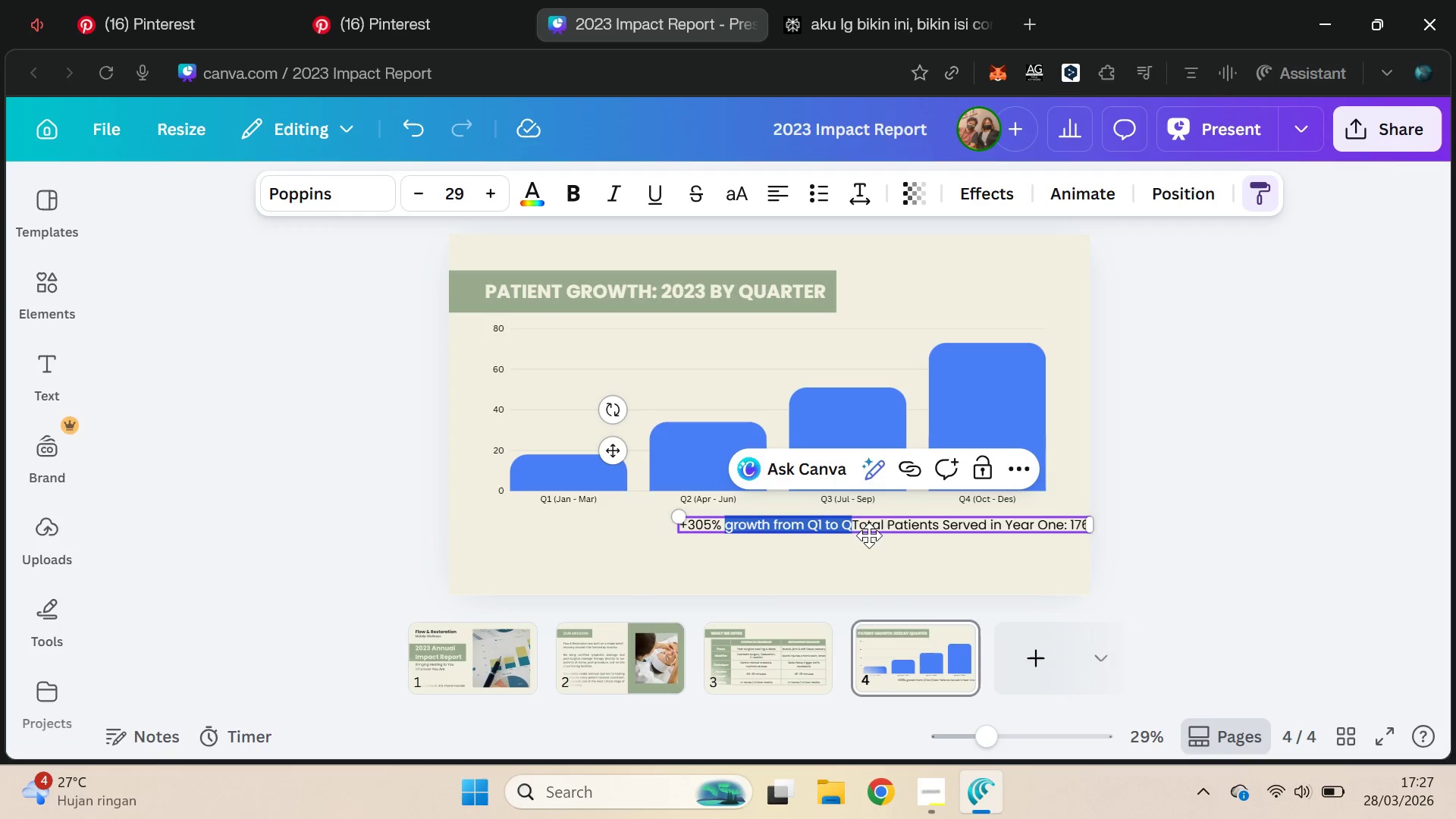 
key(ArrowRight)
 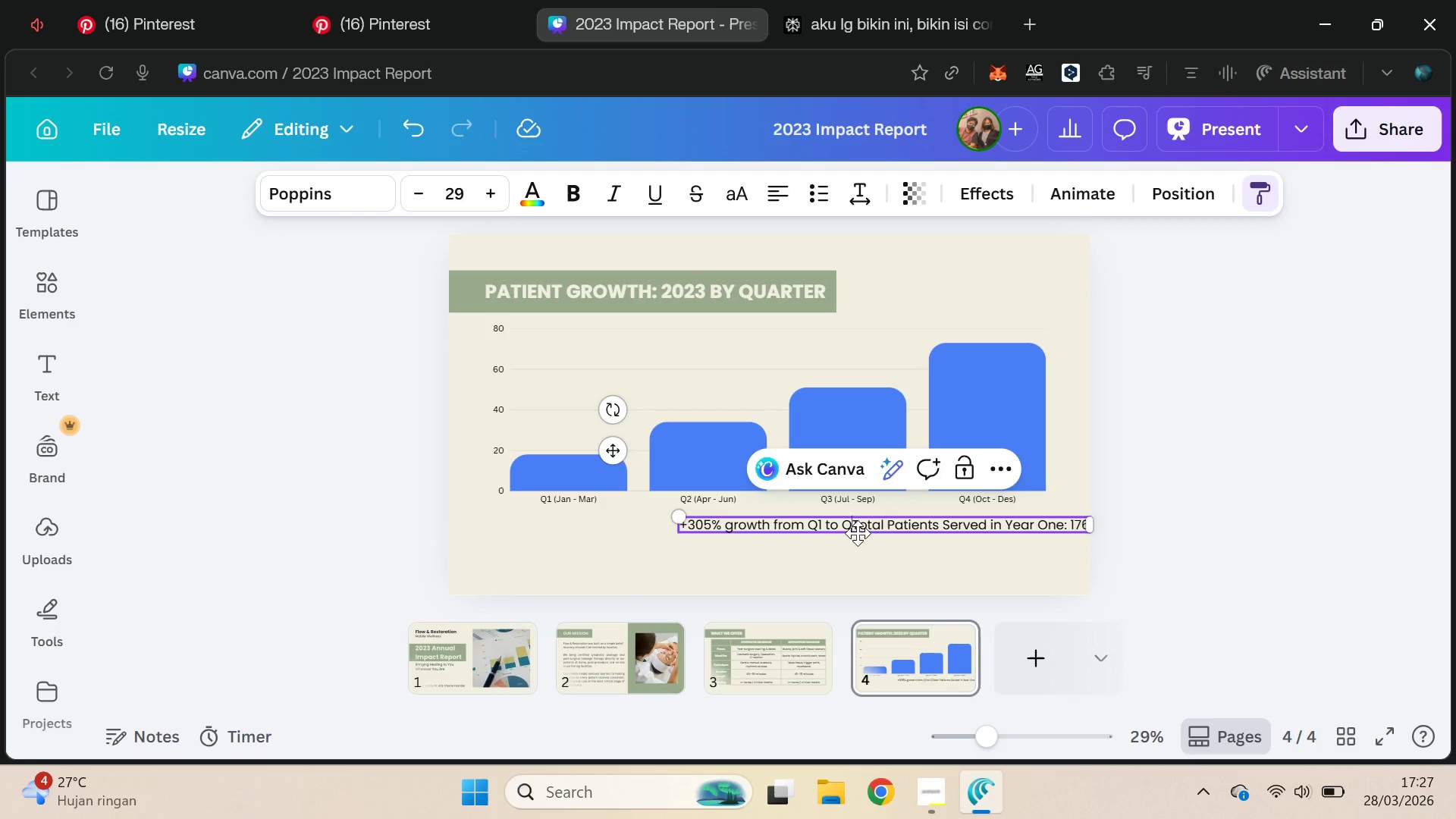 
key(Enter)
 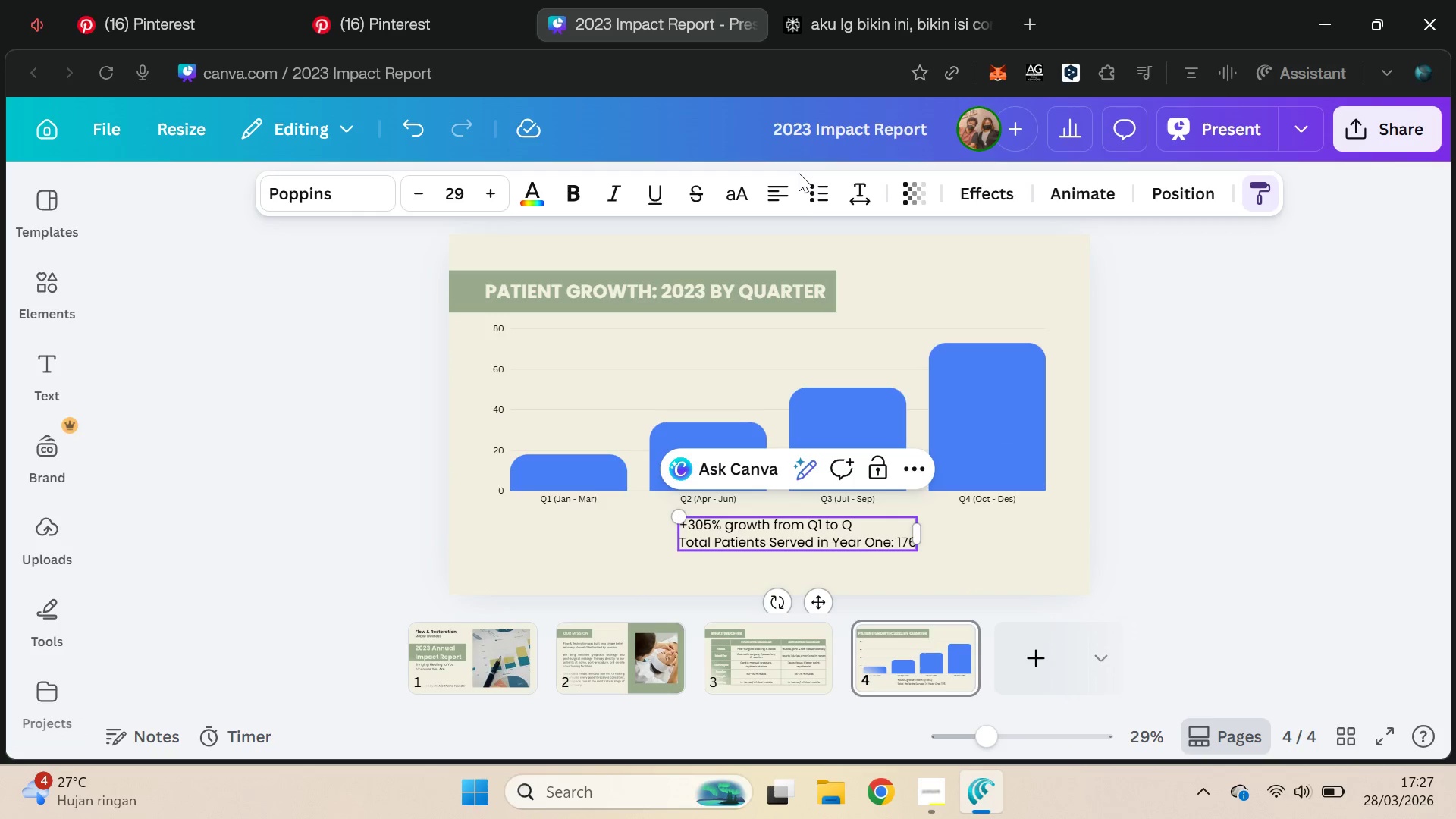 
left_click([781, 190])
 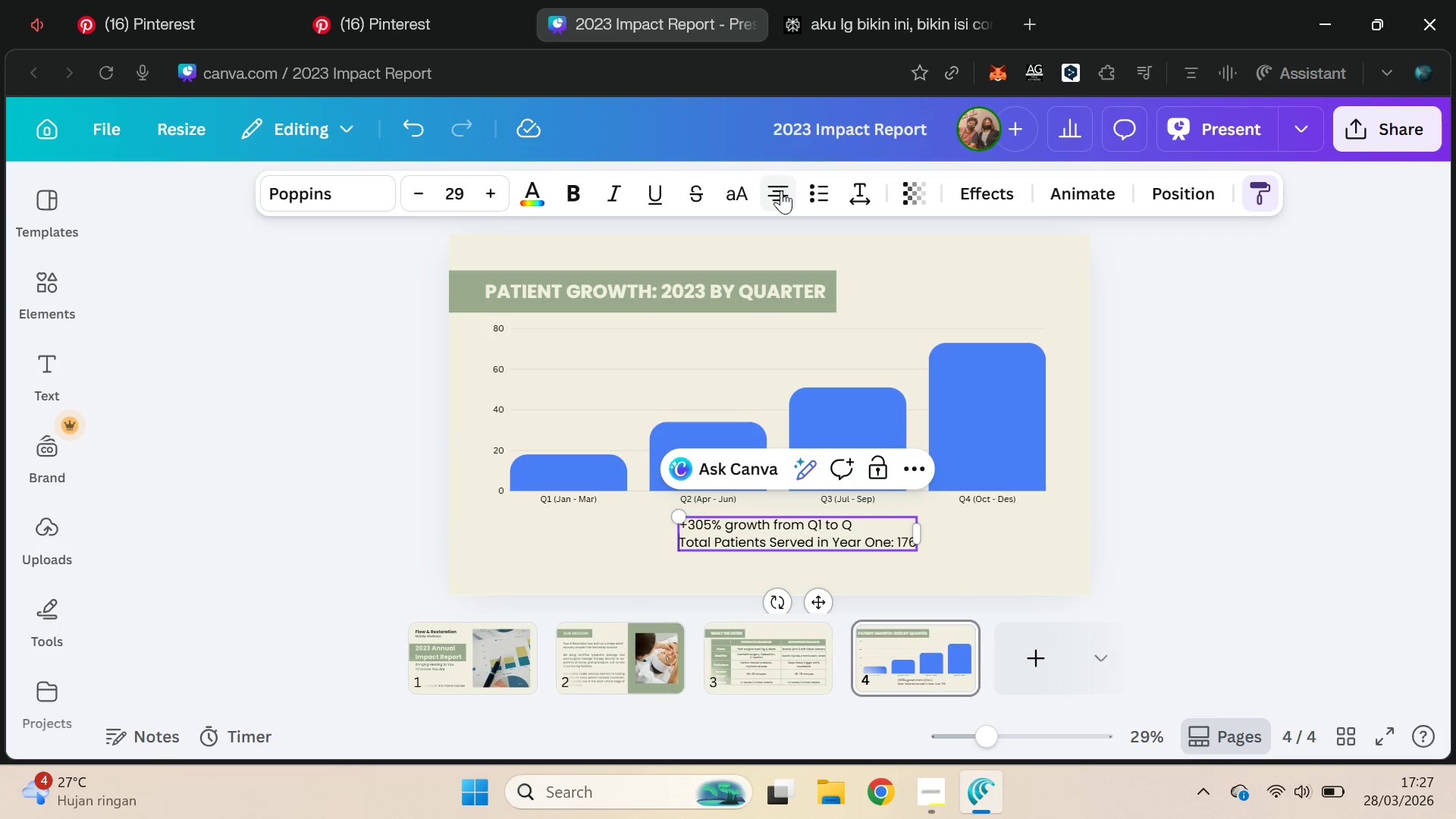 
left_click([781, 190])
 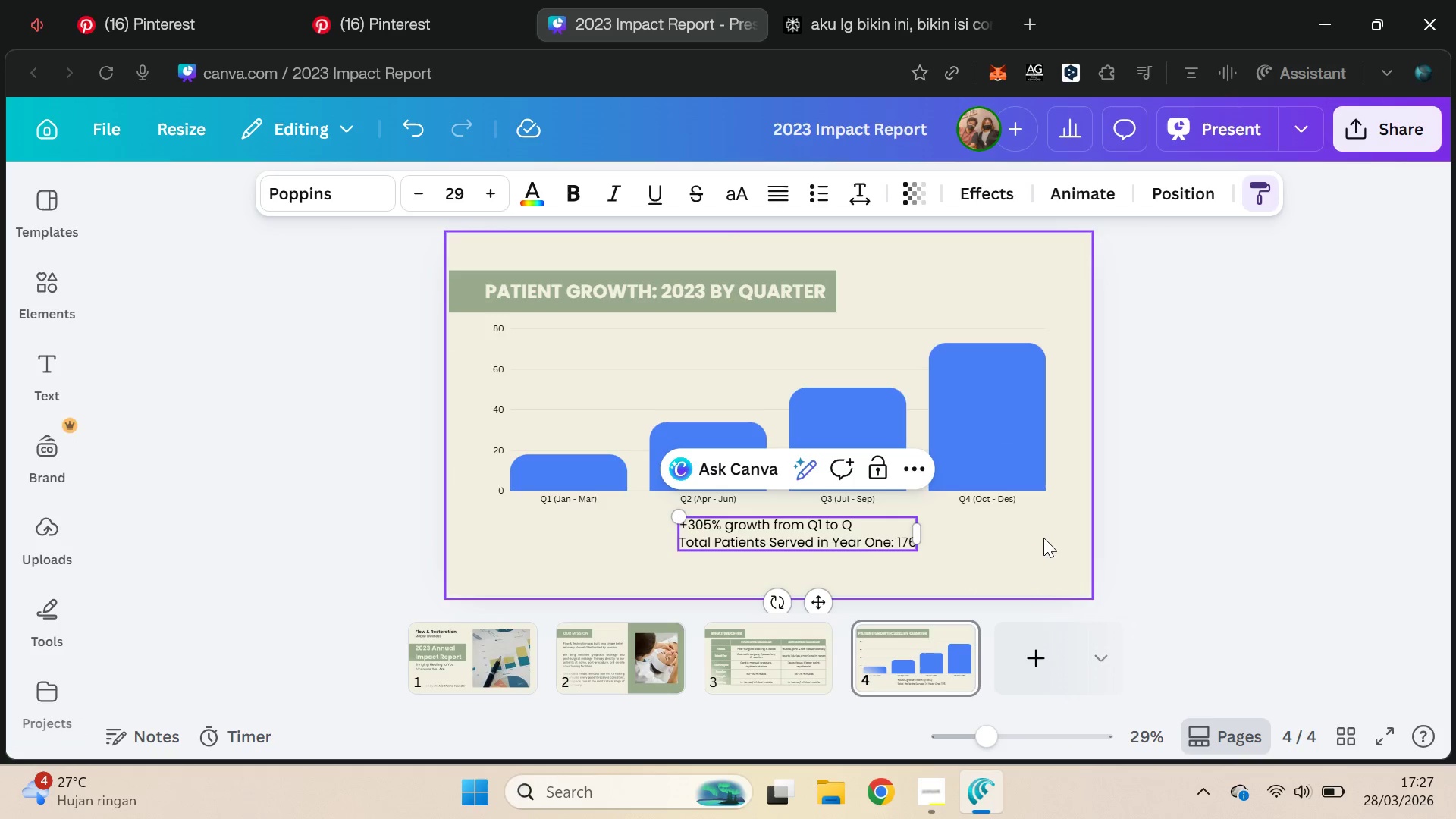 
double_click([891, 558])
 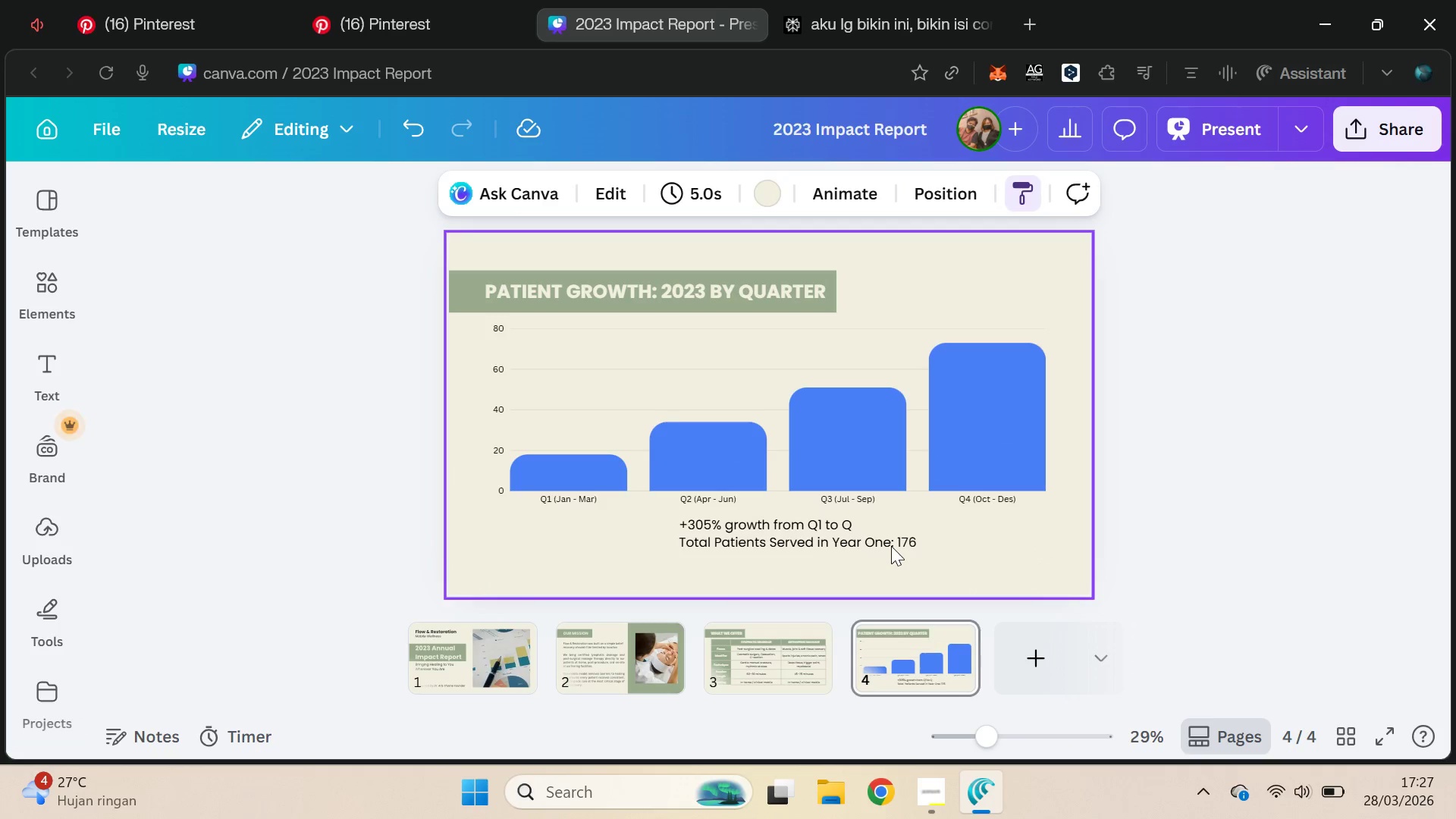 
triple_click([891, 541])
 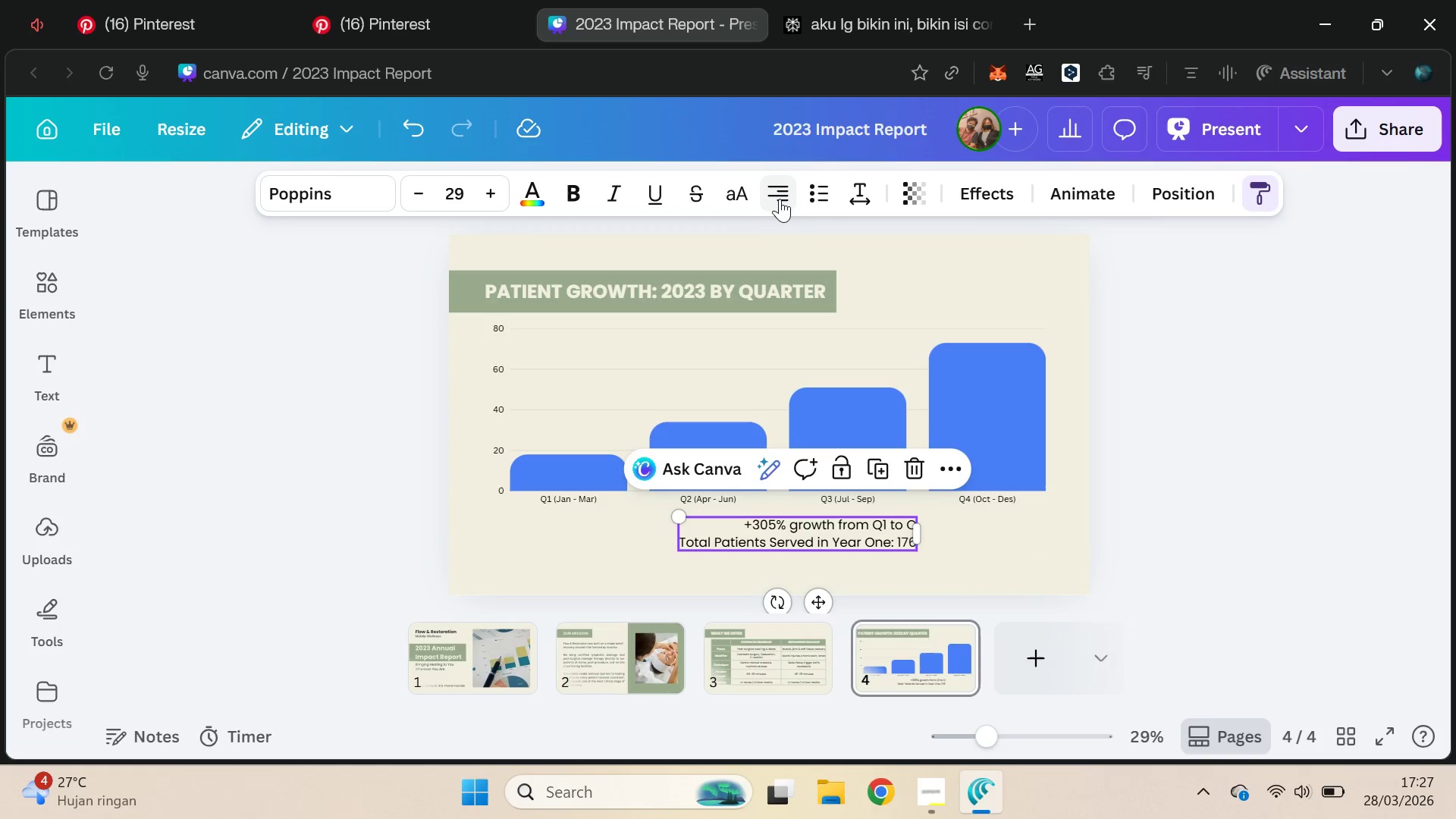 
left_click([780, 199])
 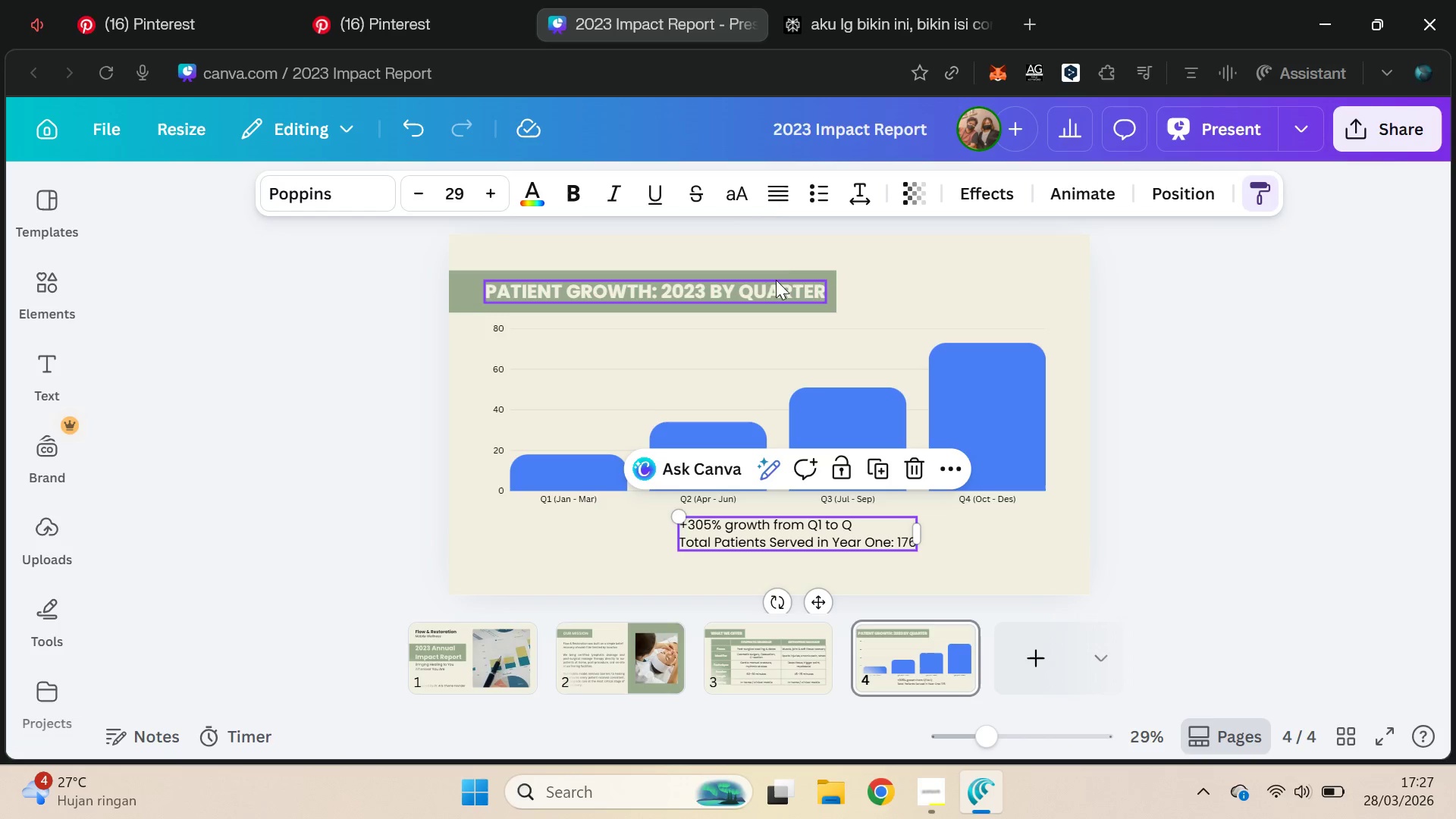 
left_click([777, 186])
 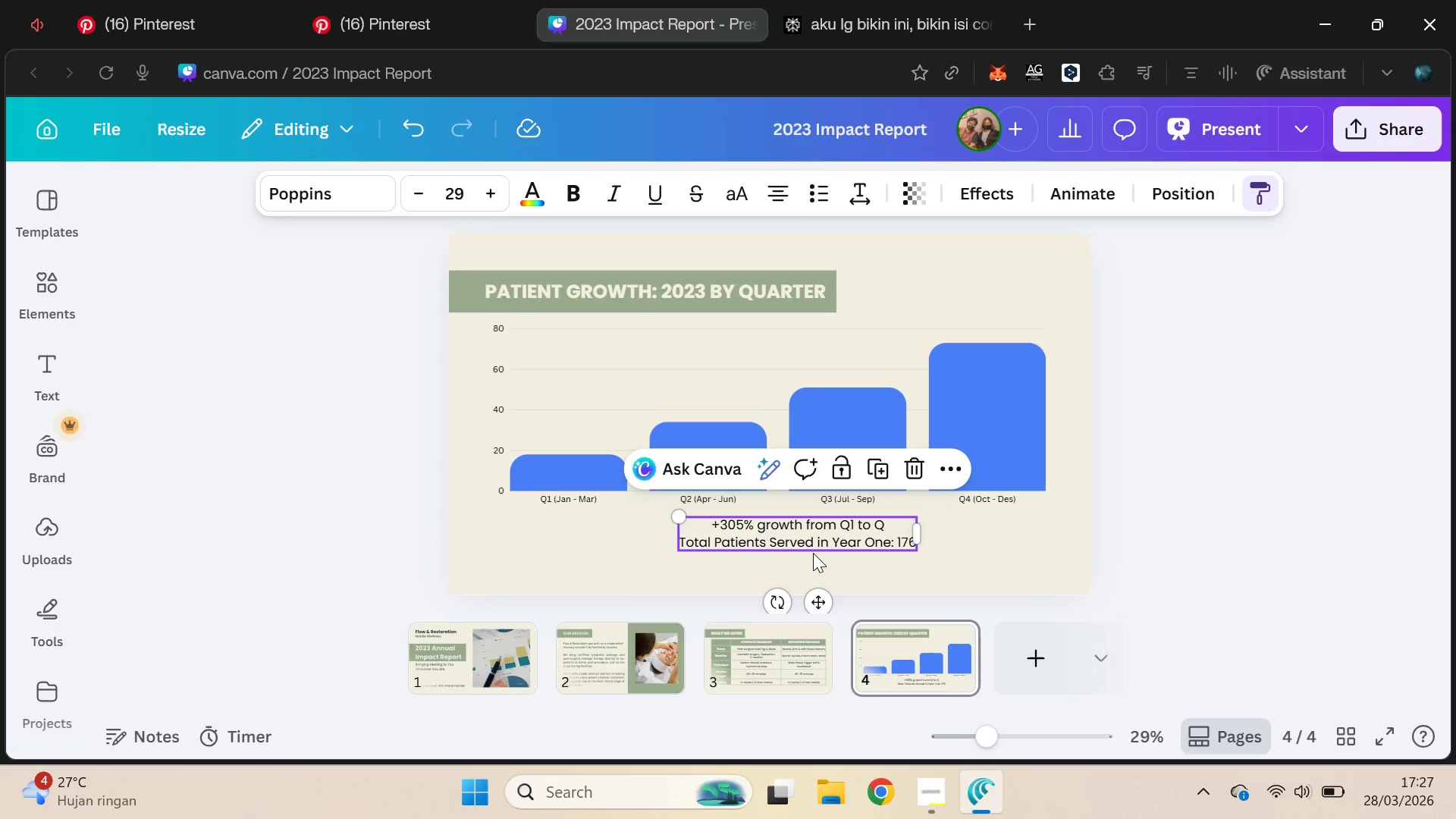 
left_click_drag(start_coordinate=[823, 598], to_coordinate=[799, 601])
 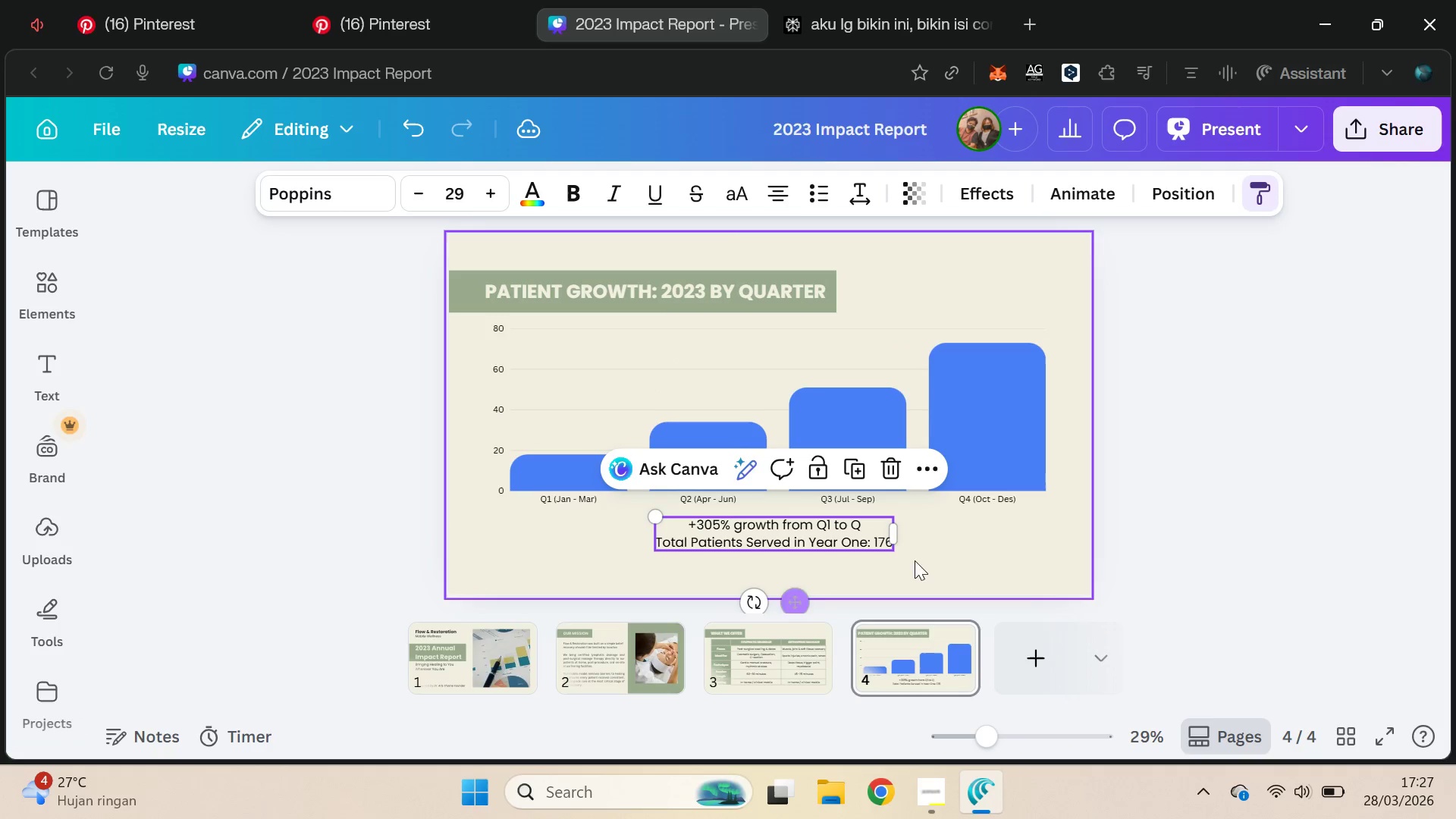 
hold_key(key=ShiftLeft, duration=0.48)
 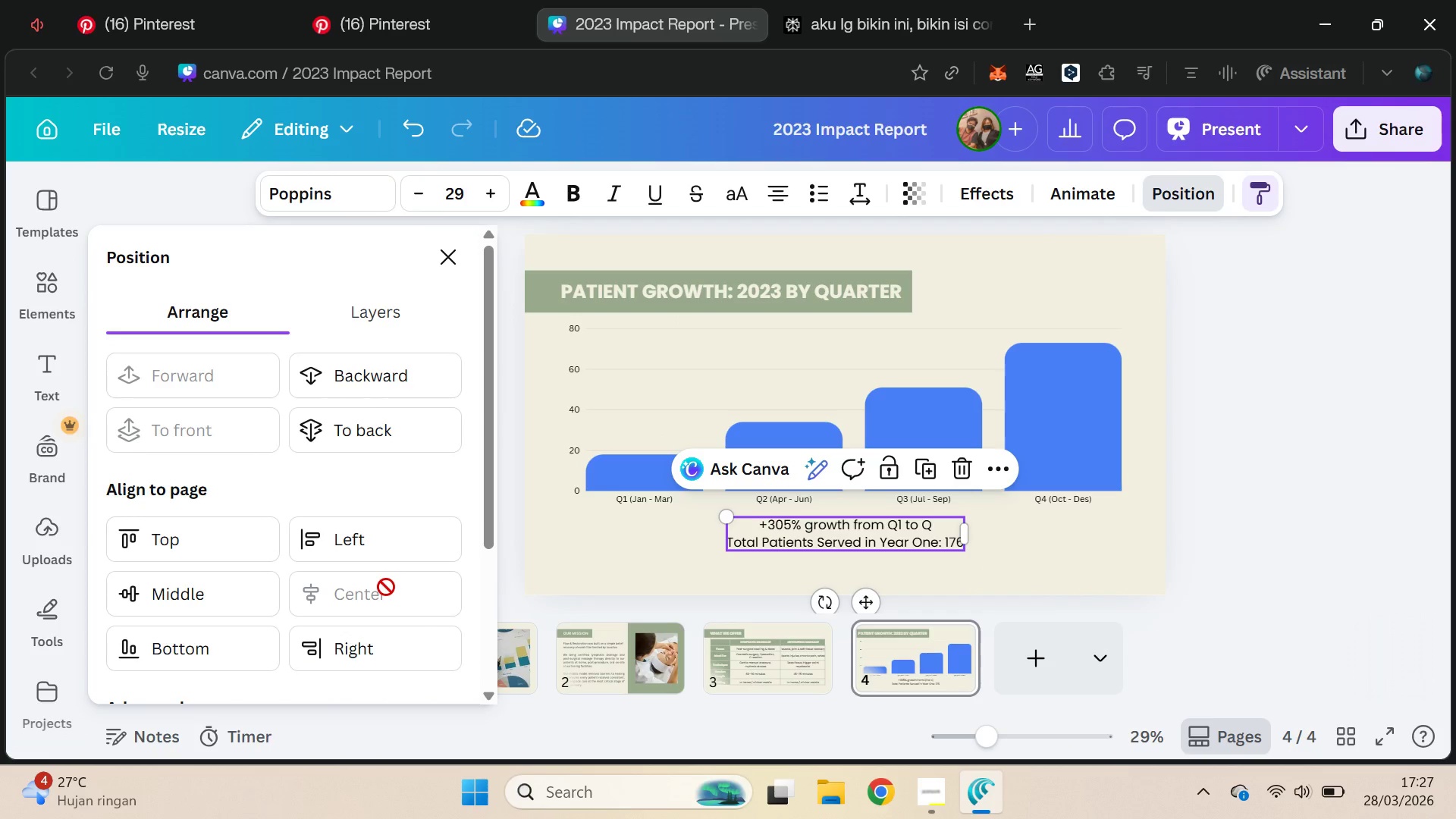 
left_click([849, 537])
 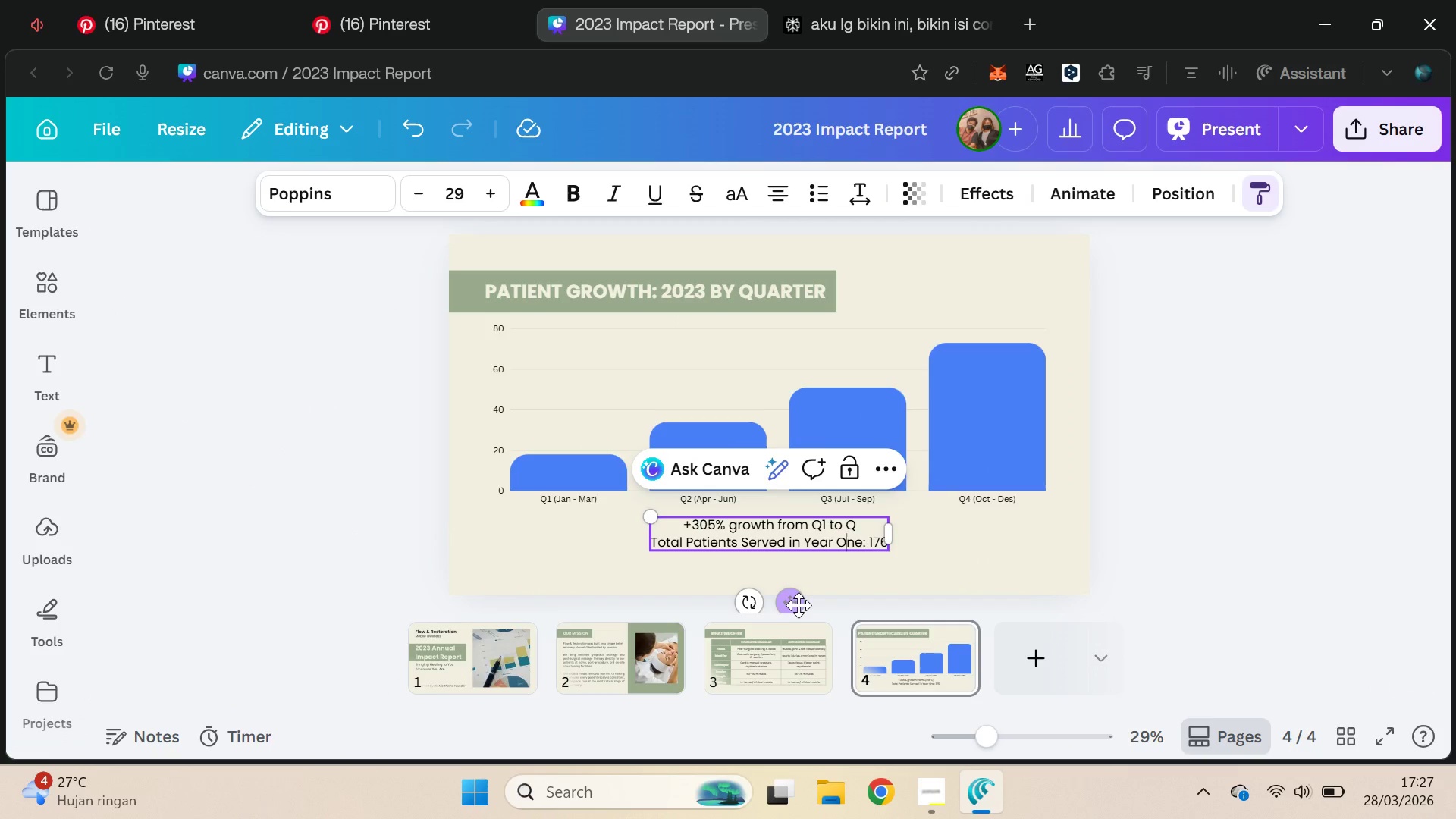 
left_click_drag(start_coordinate=[797, 605], to_coordinate=[797, 614])
 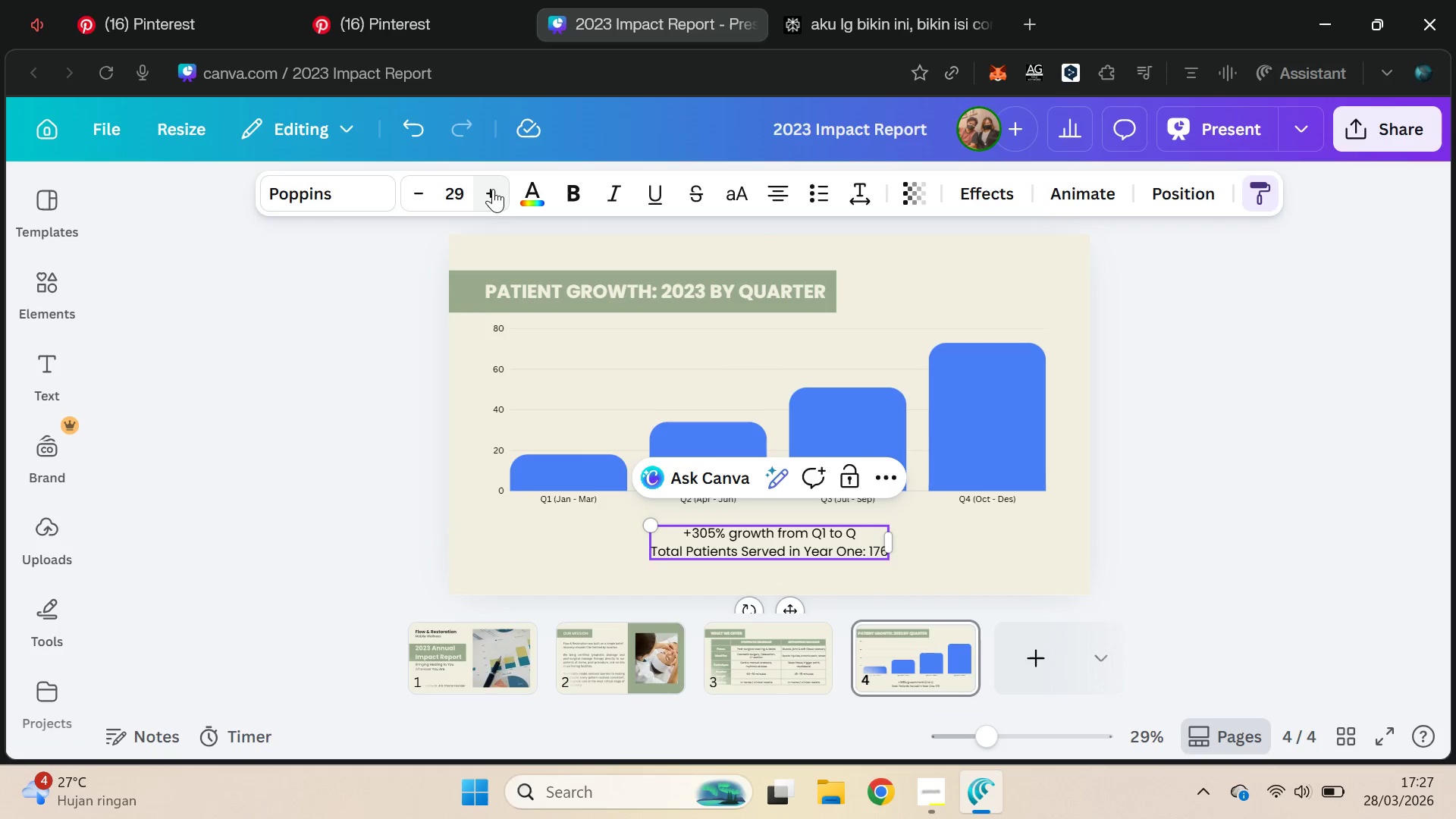 
double_click([491, 191])
 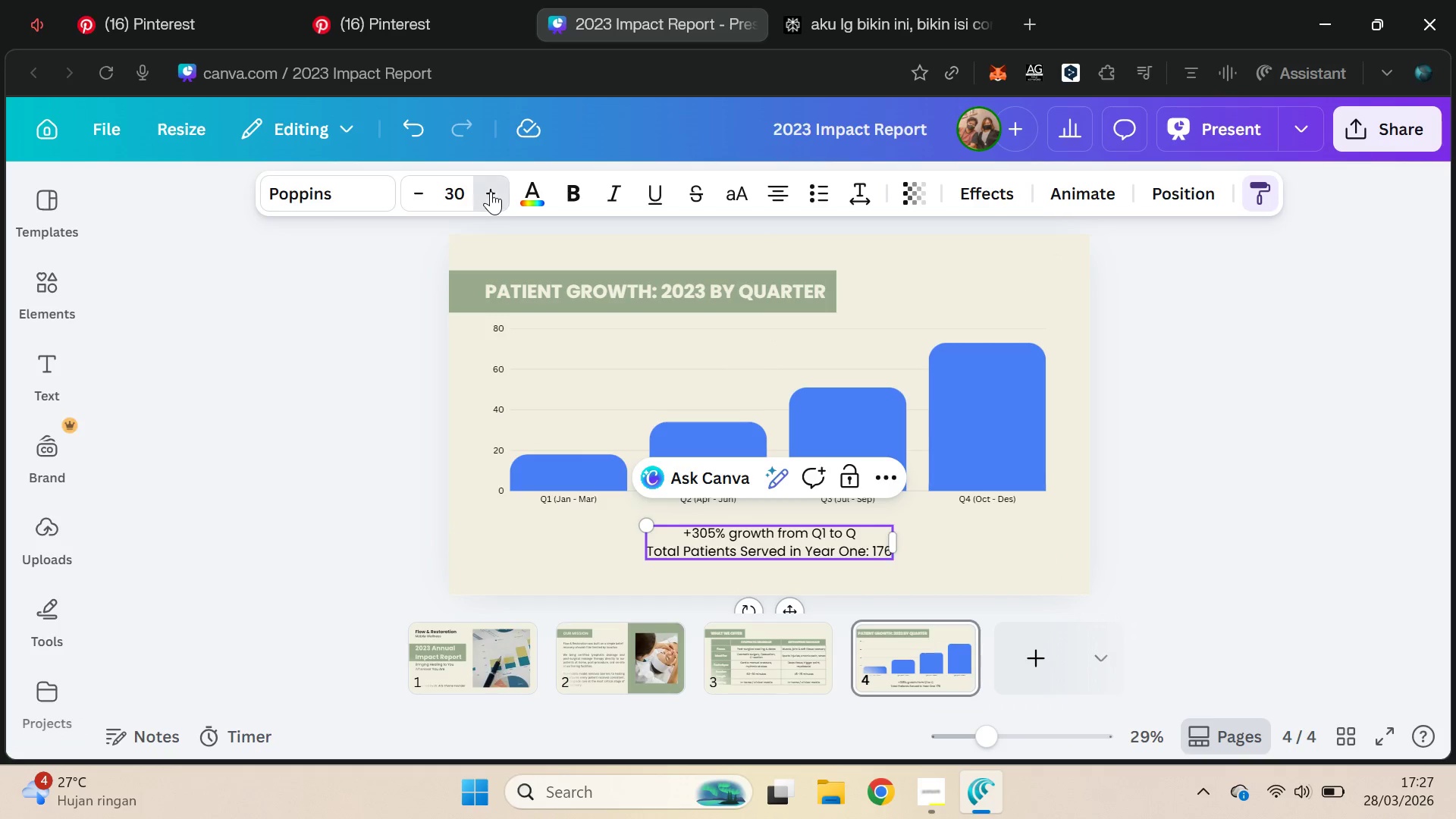 
triple_click([491, 191])
 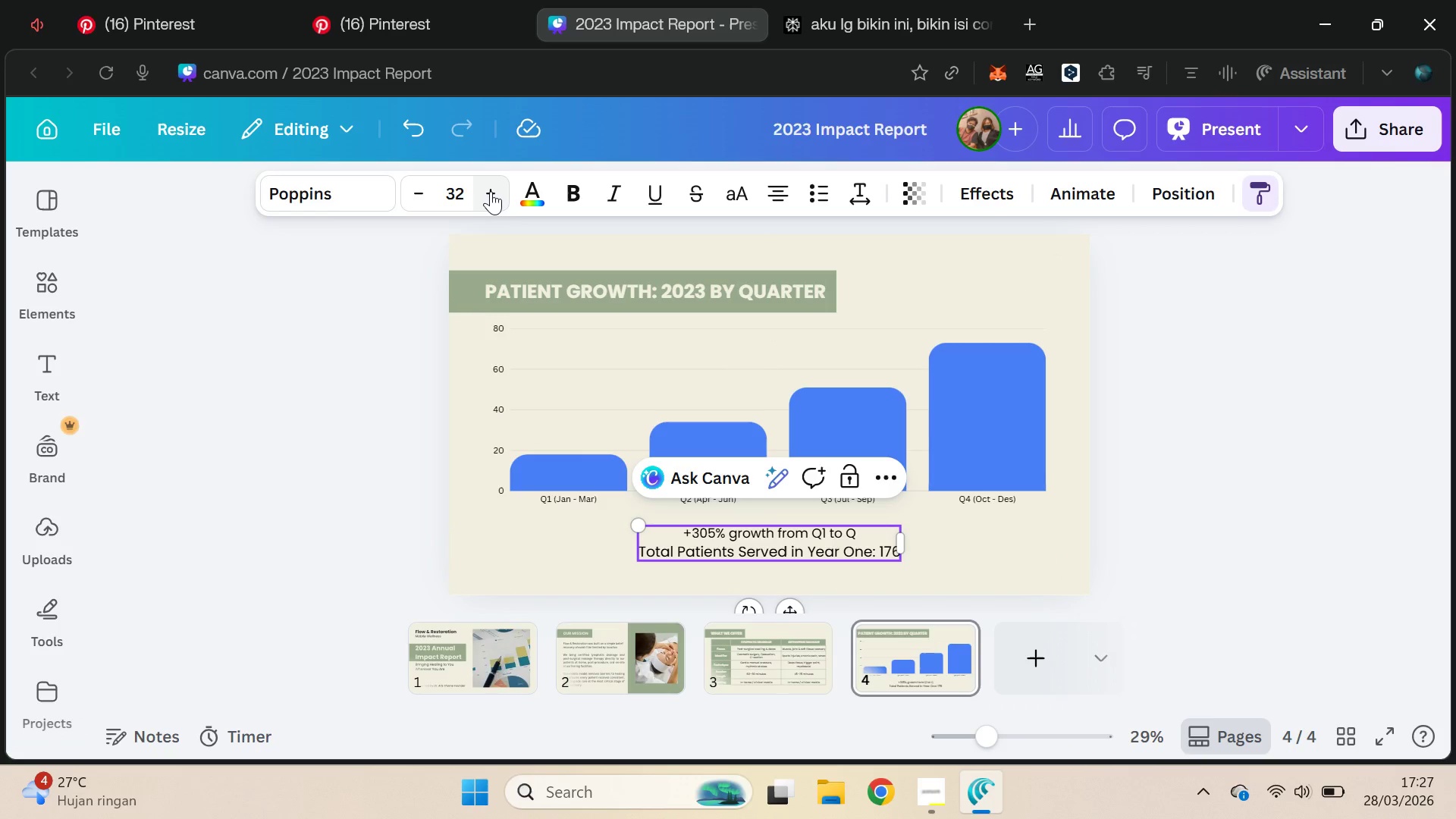 
triple_click([491, 191])
 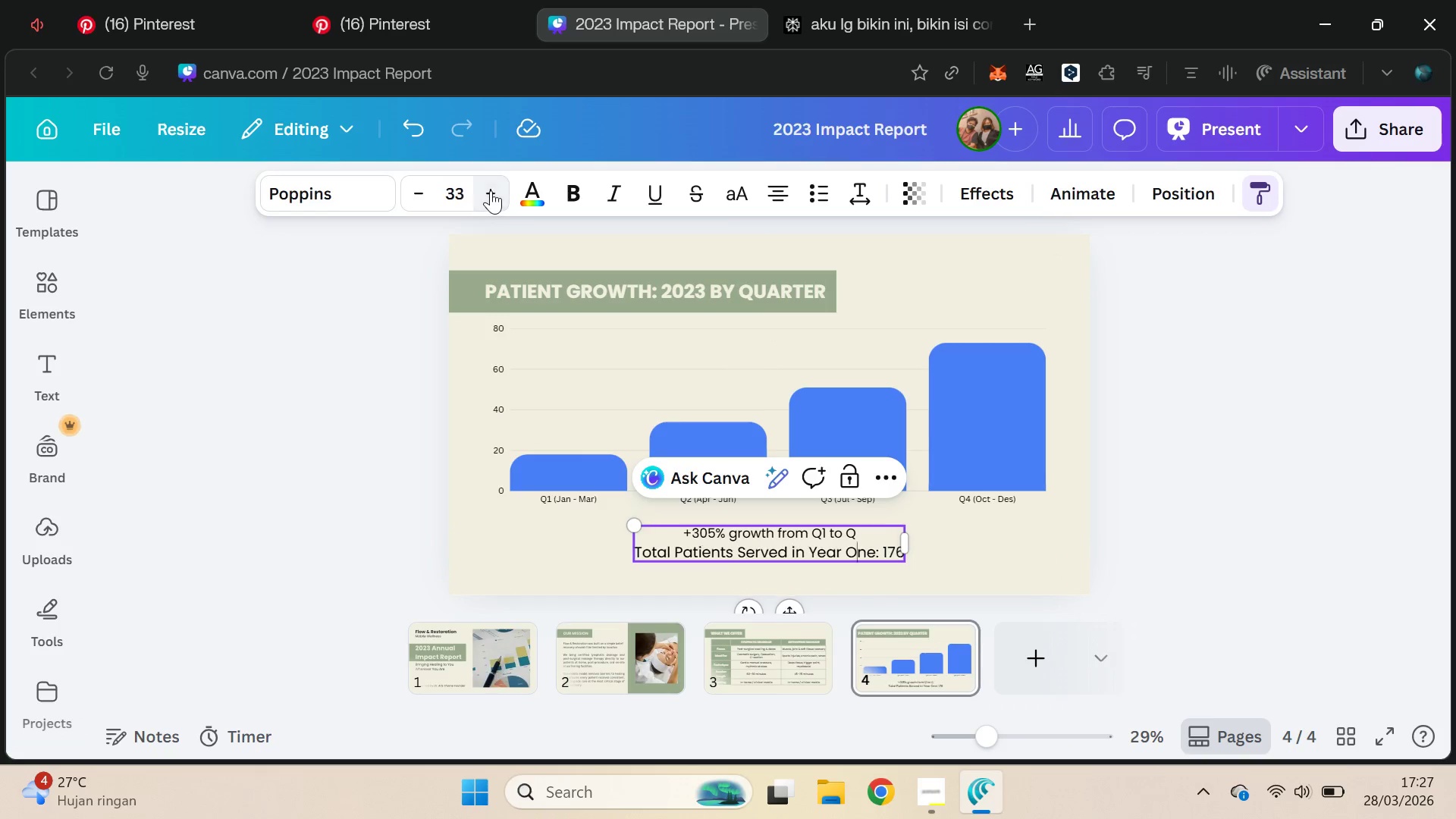 
triple_click([491, 190])
 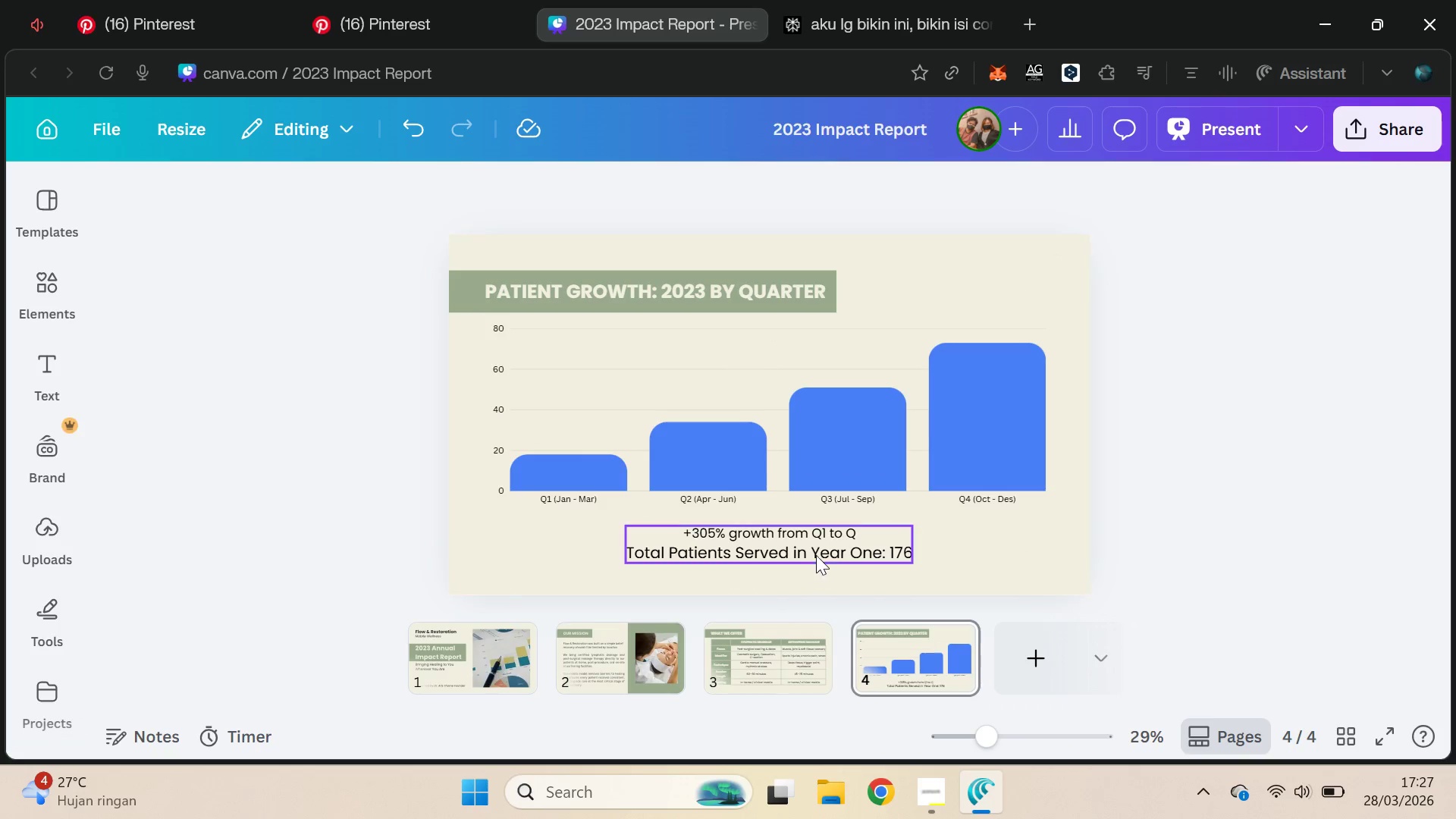 
key(Control+Z)
 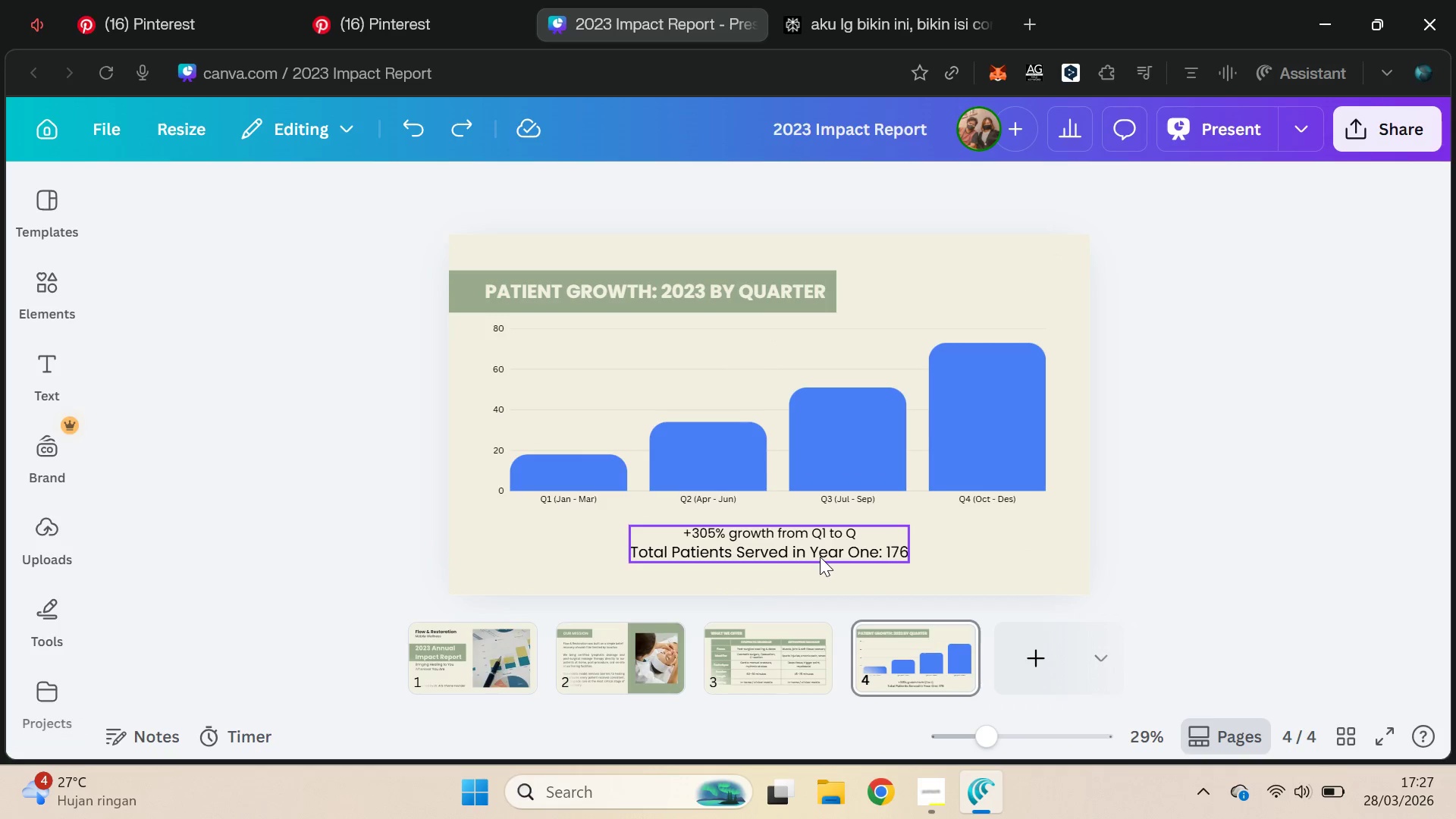 
key(Control+Z)
 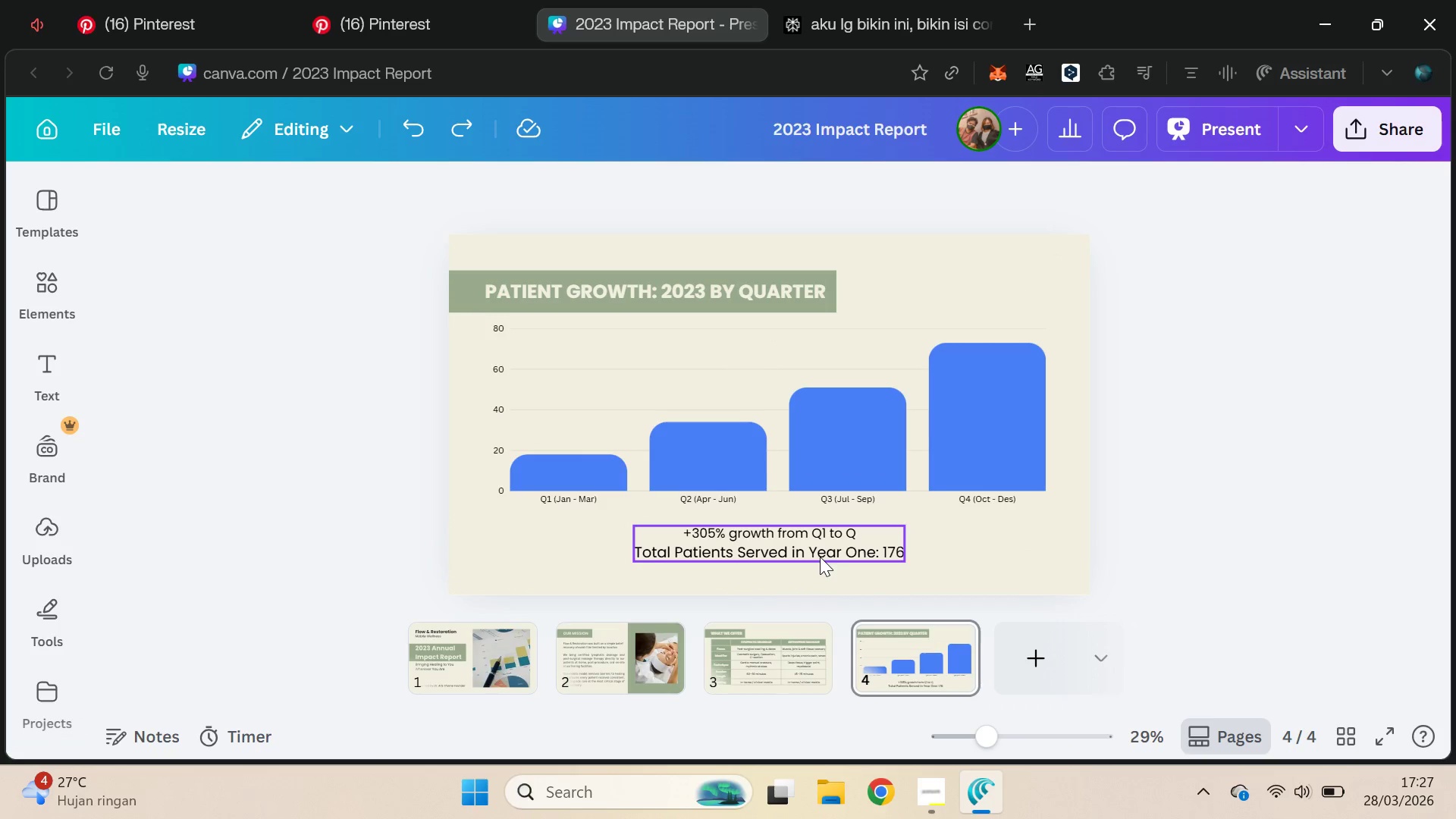 
key(Control+Z)
 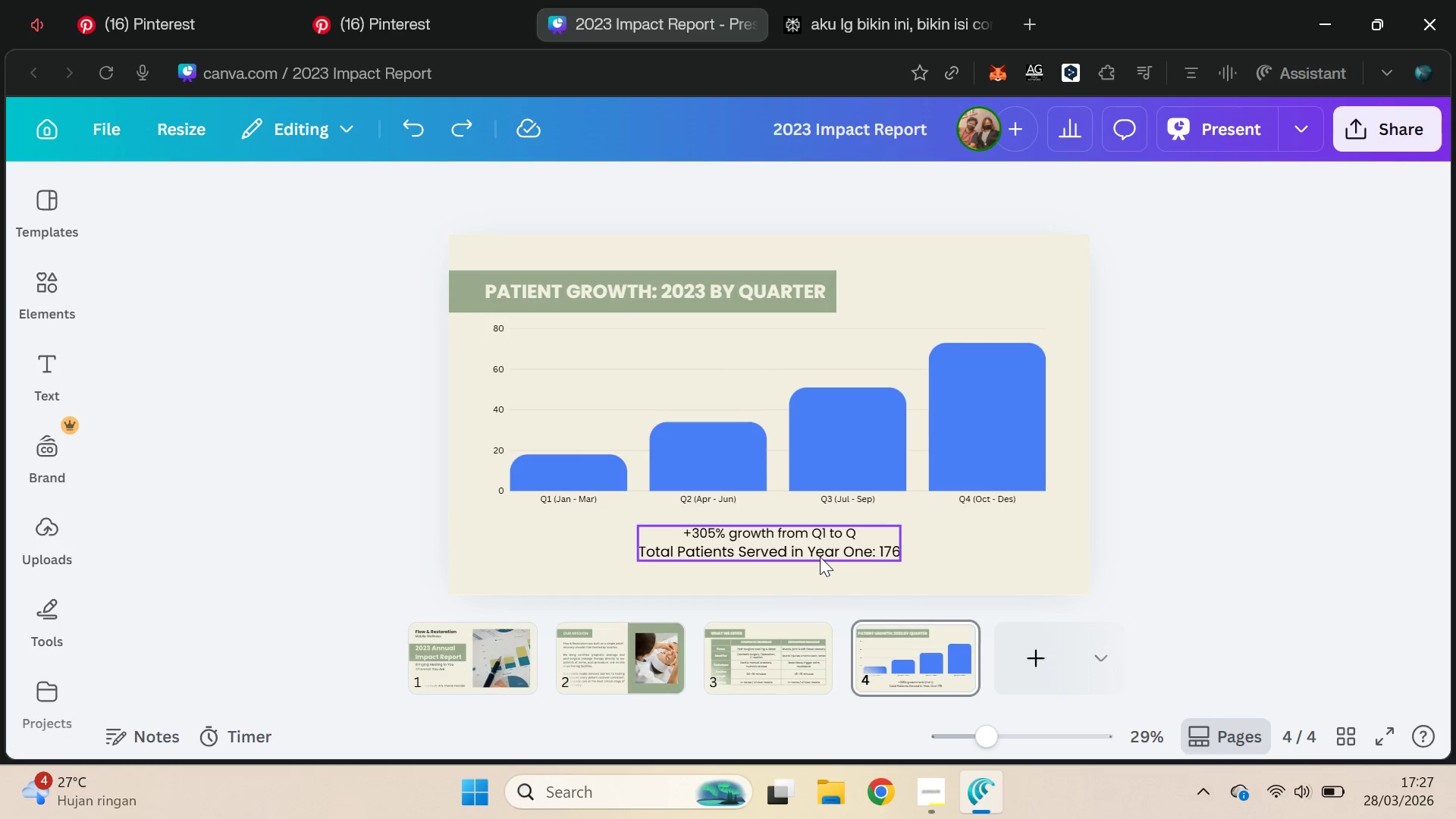 
key(Control+Z)
 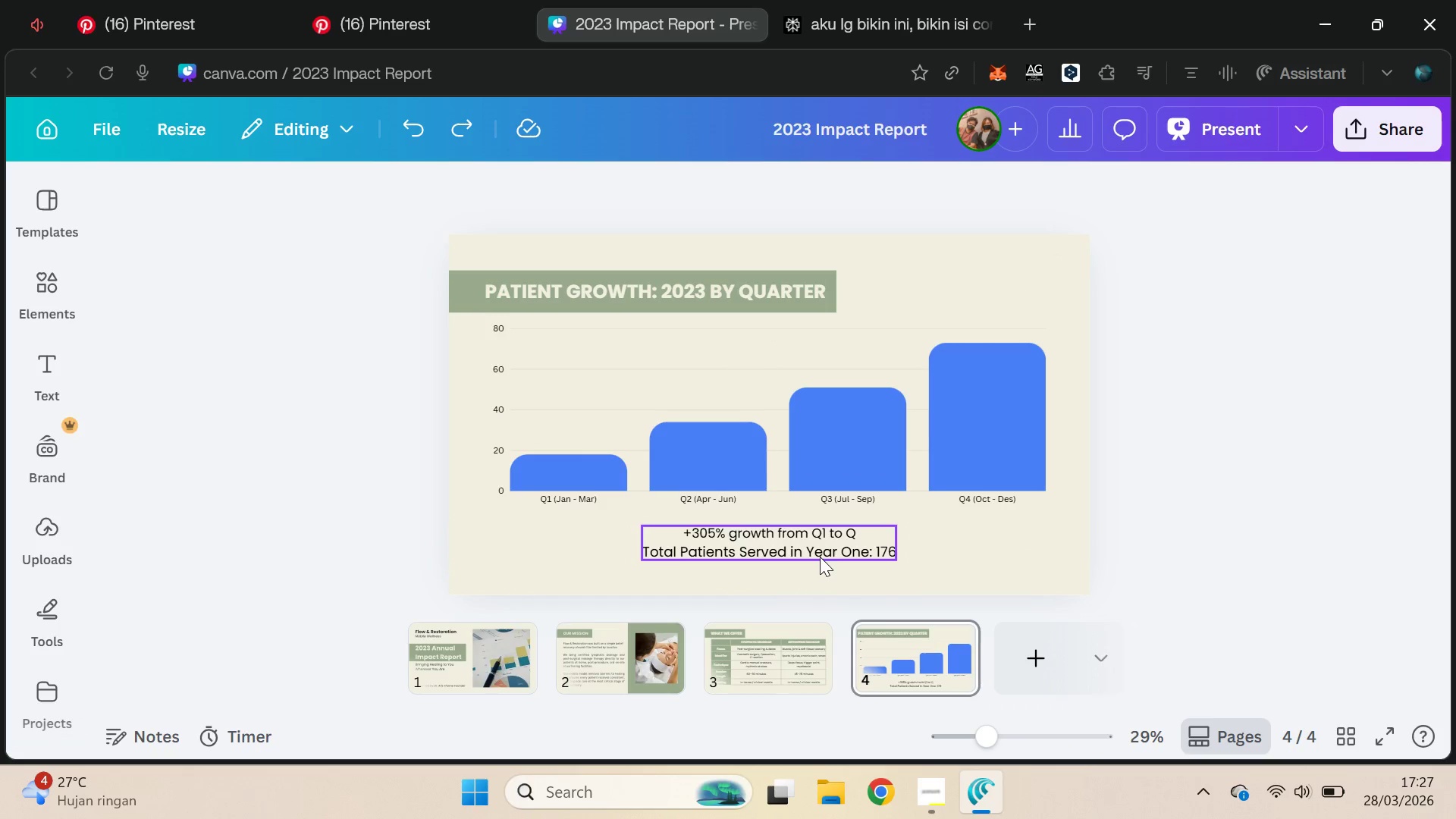 
key(Control+Z)
 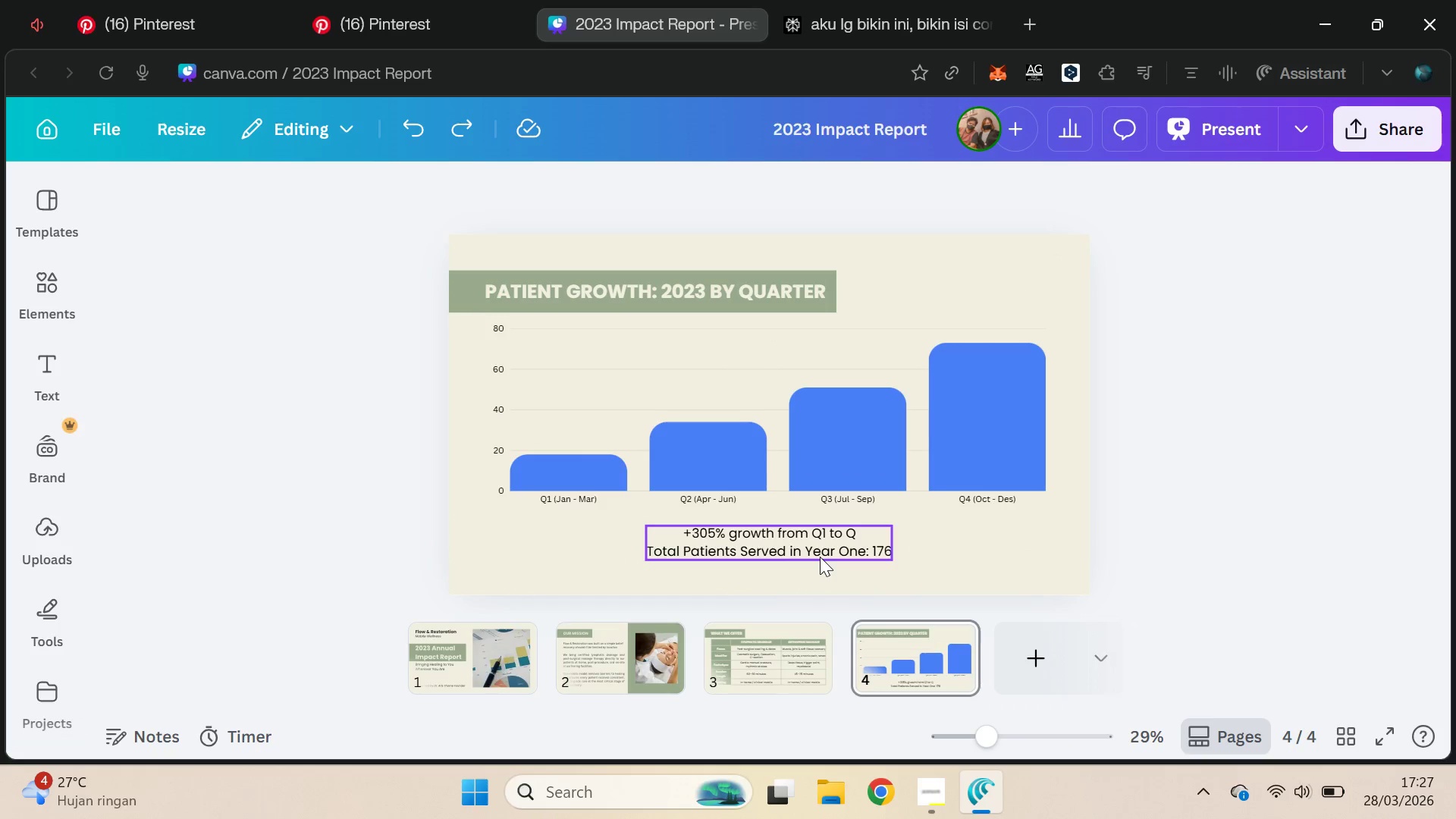 
key(Control+Z)
 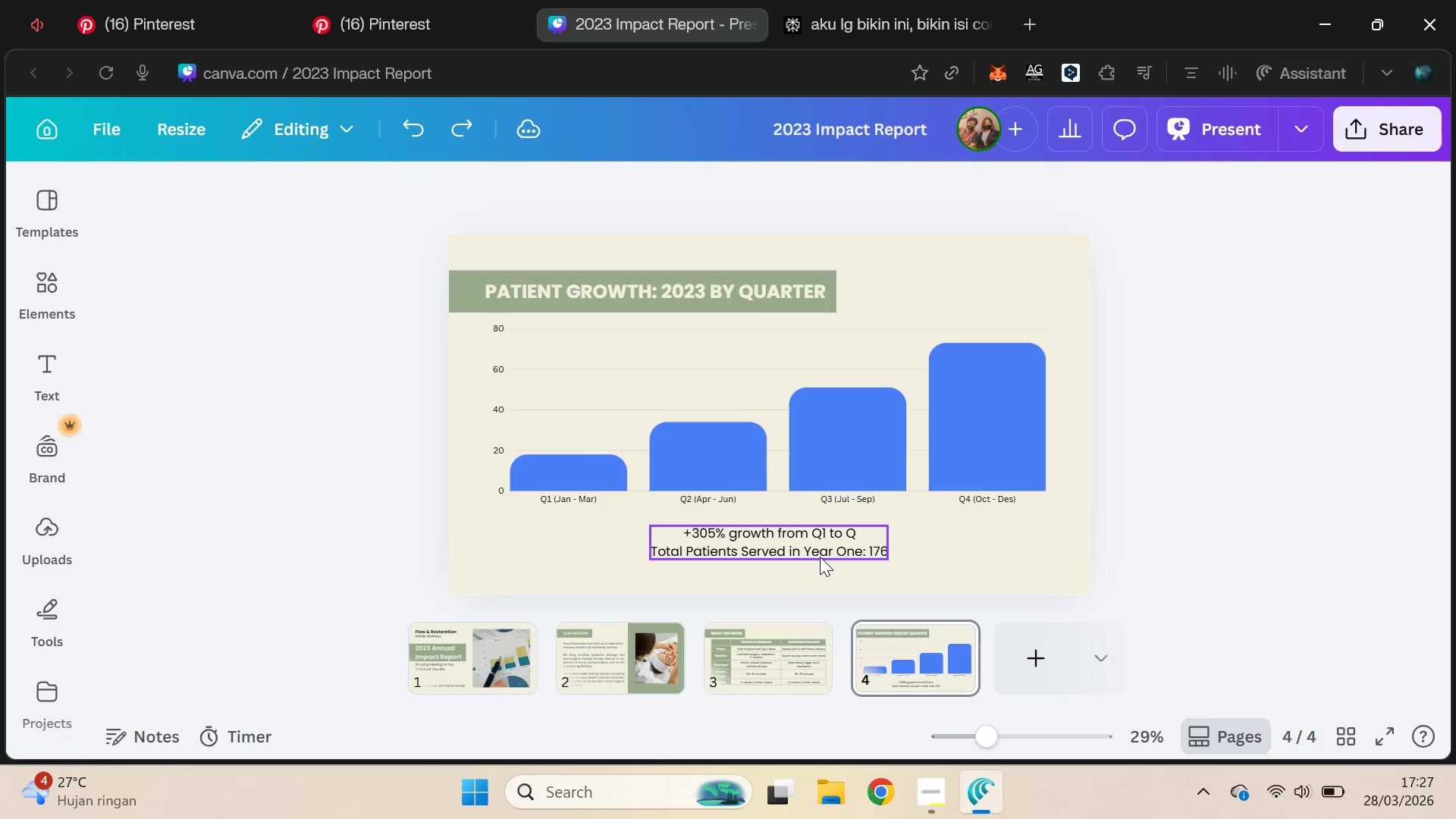 
key(Control+Z)
 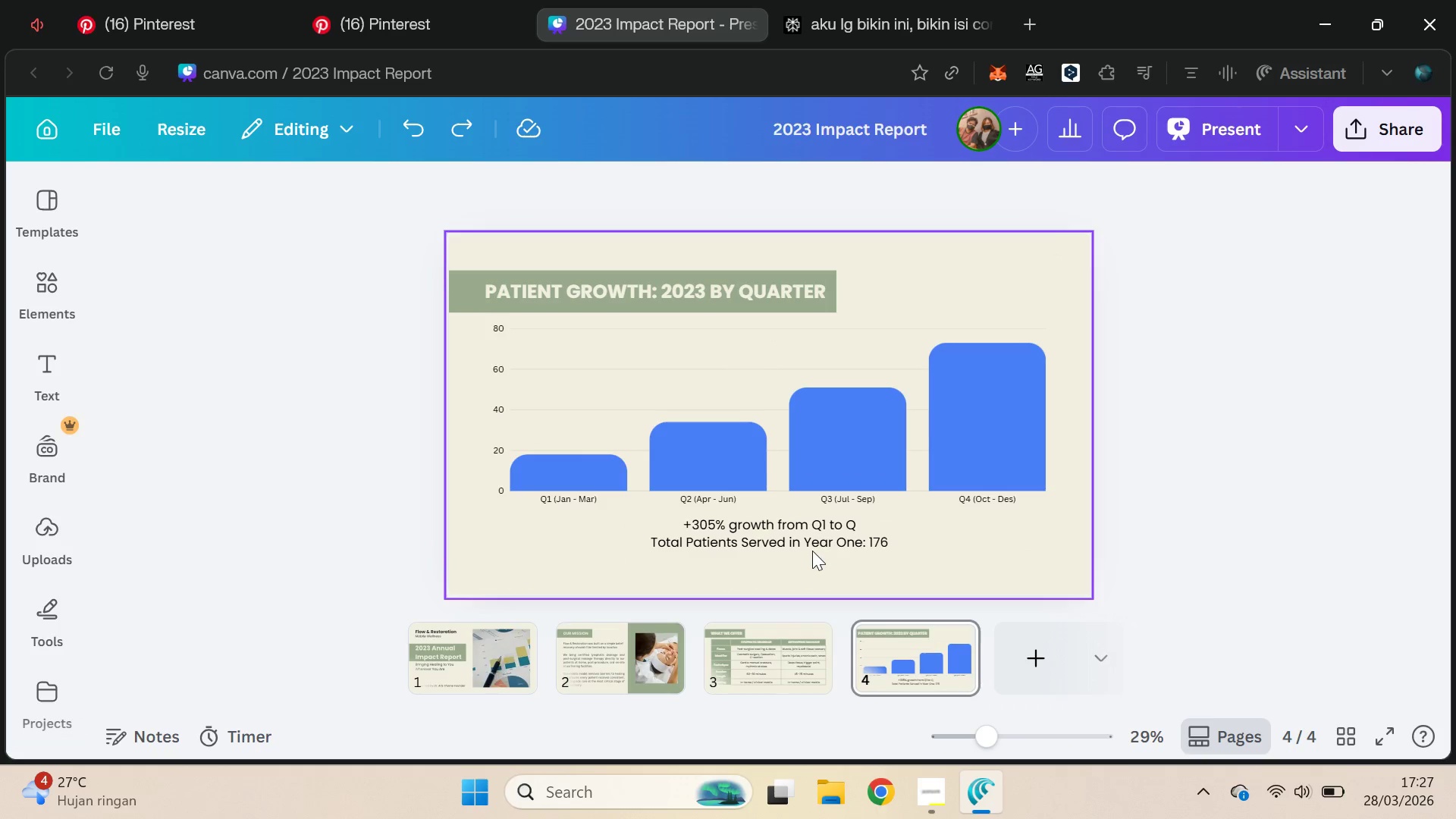 
left_click([812, 545])
 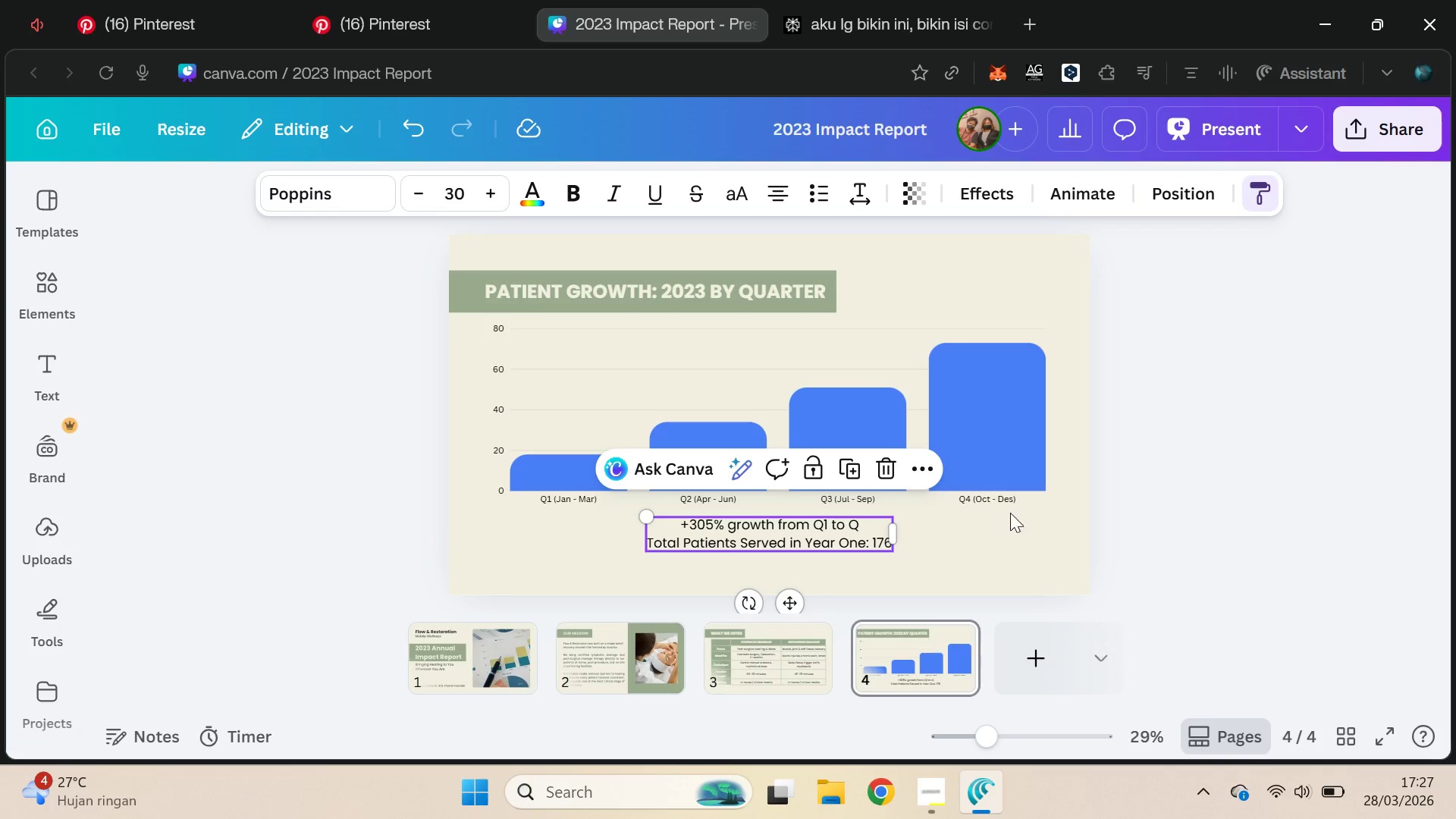 
left_click_drag(start_coordinate=[783, 602], to_coordinate=[785, 607])
 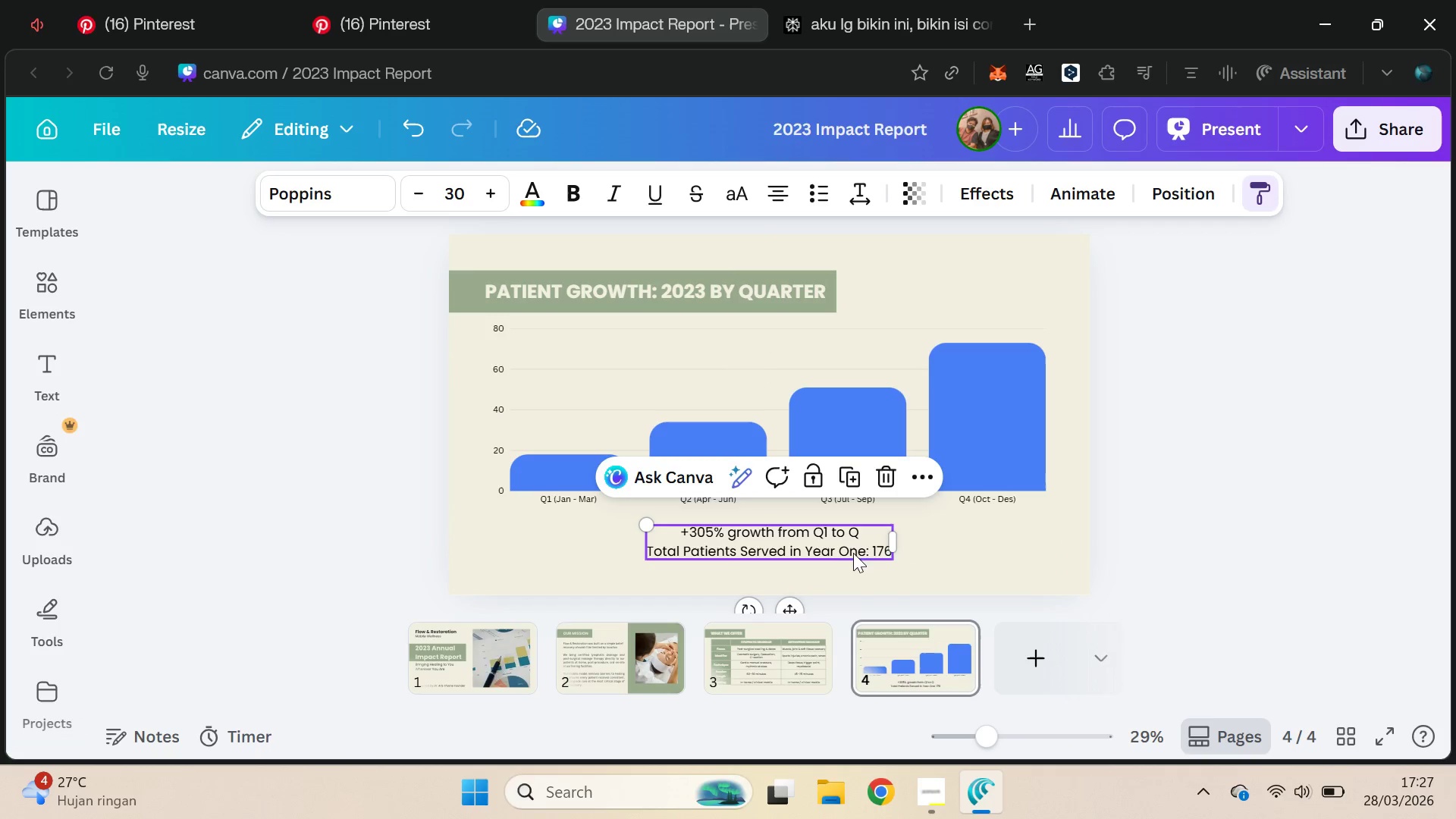 
left_click([855, 550])
 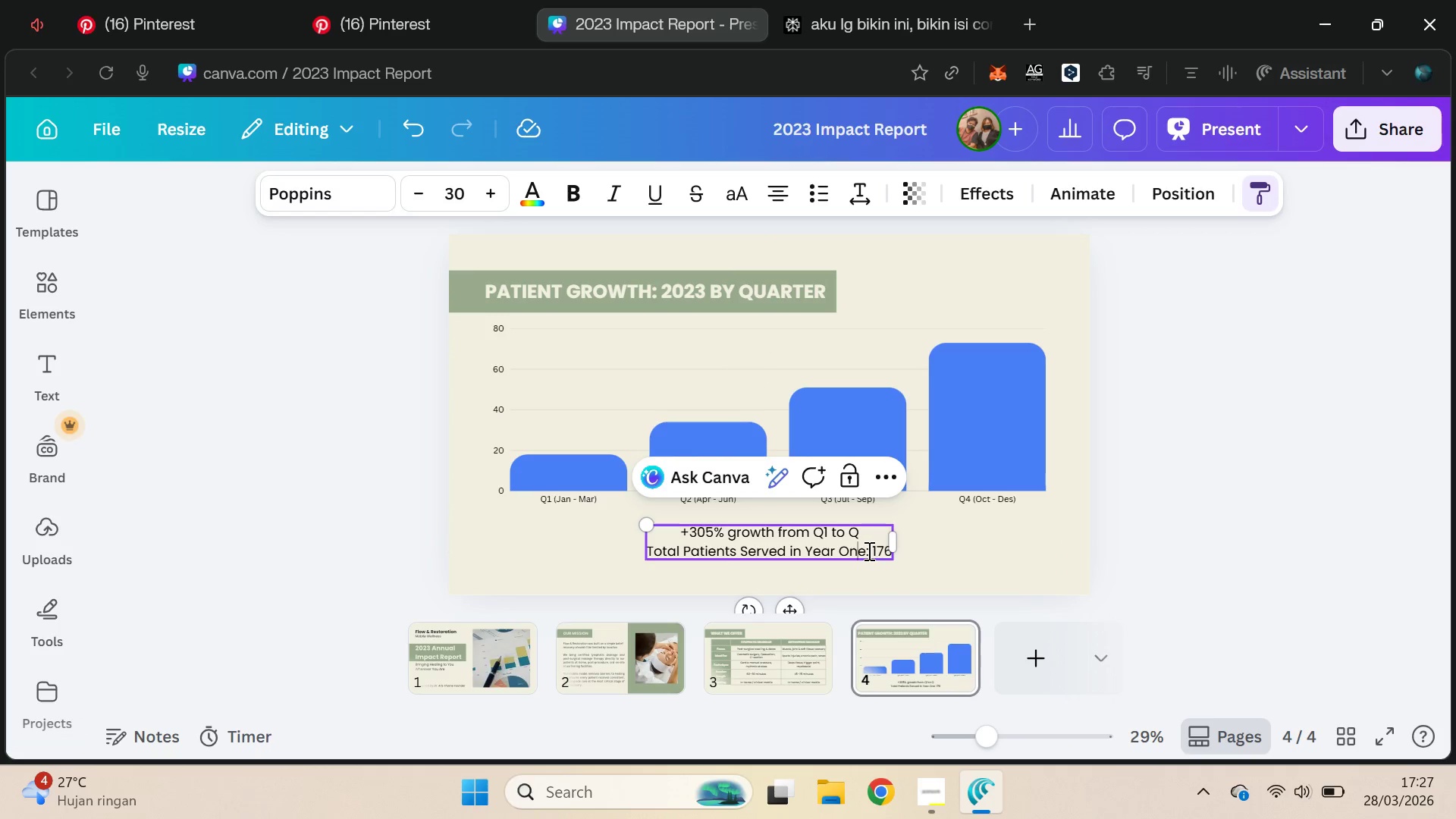 
left_click_drag(start_coordinate=[875, 551], to_coordinate=[899, 554])
 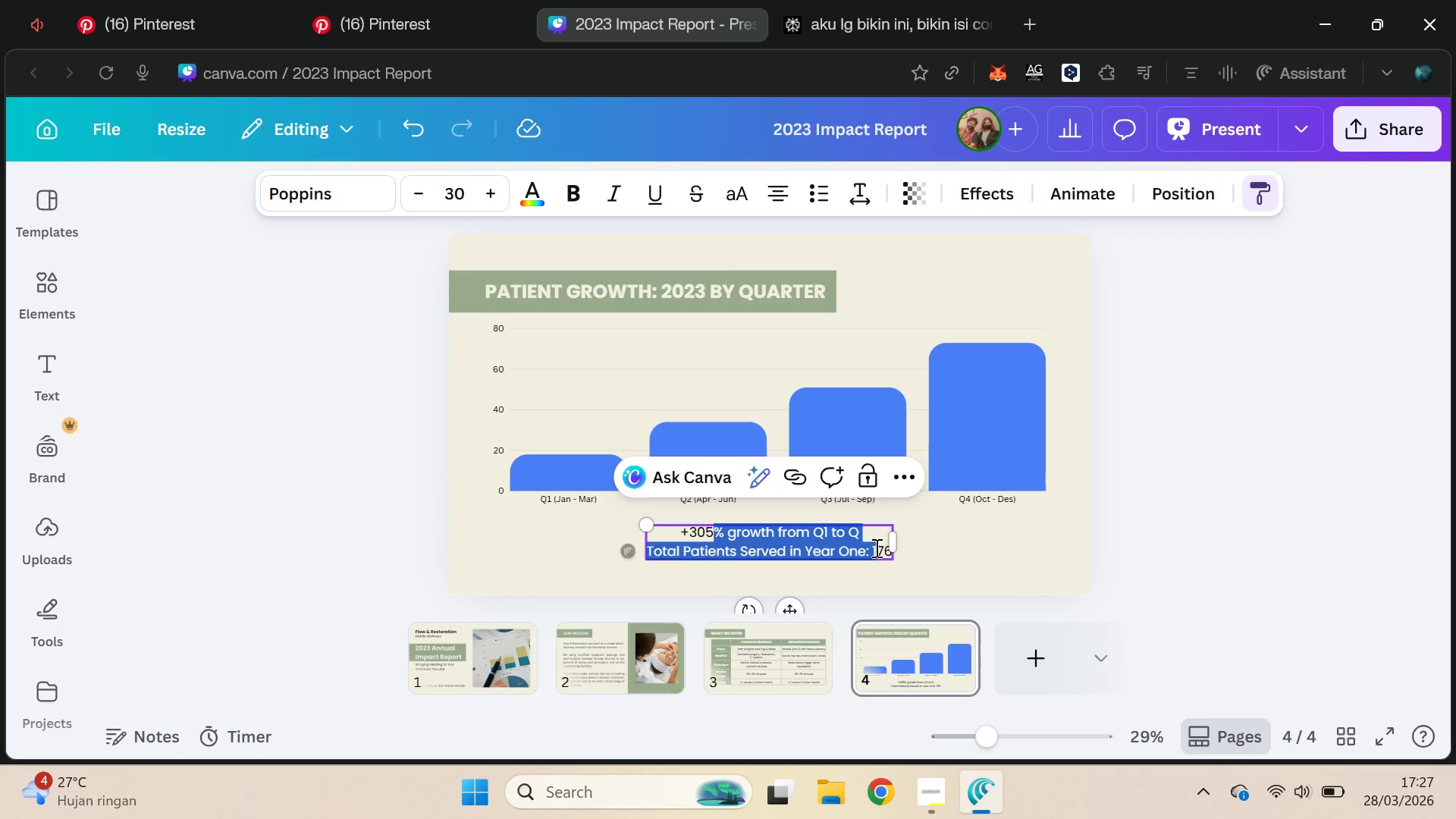 
left_click([875, 548])
 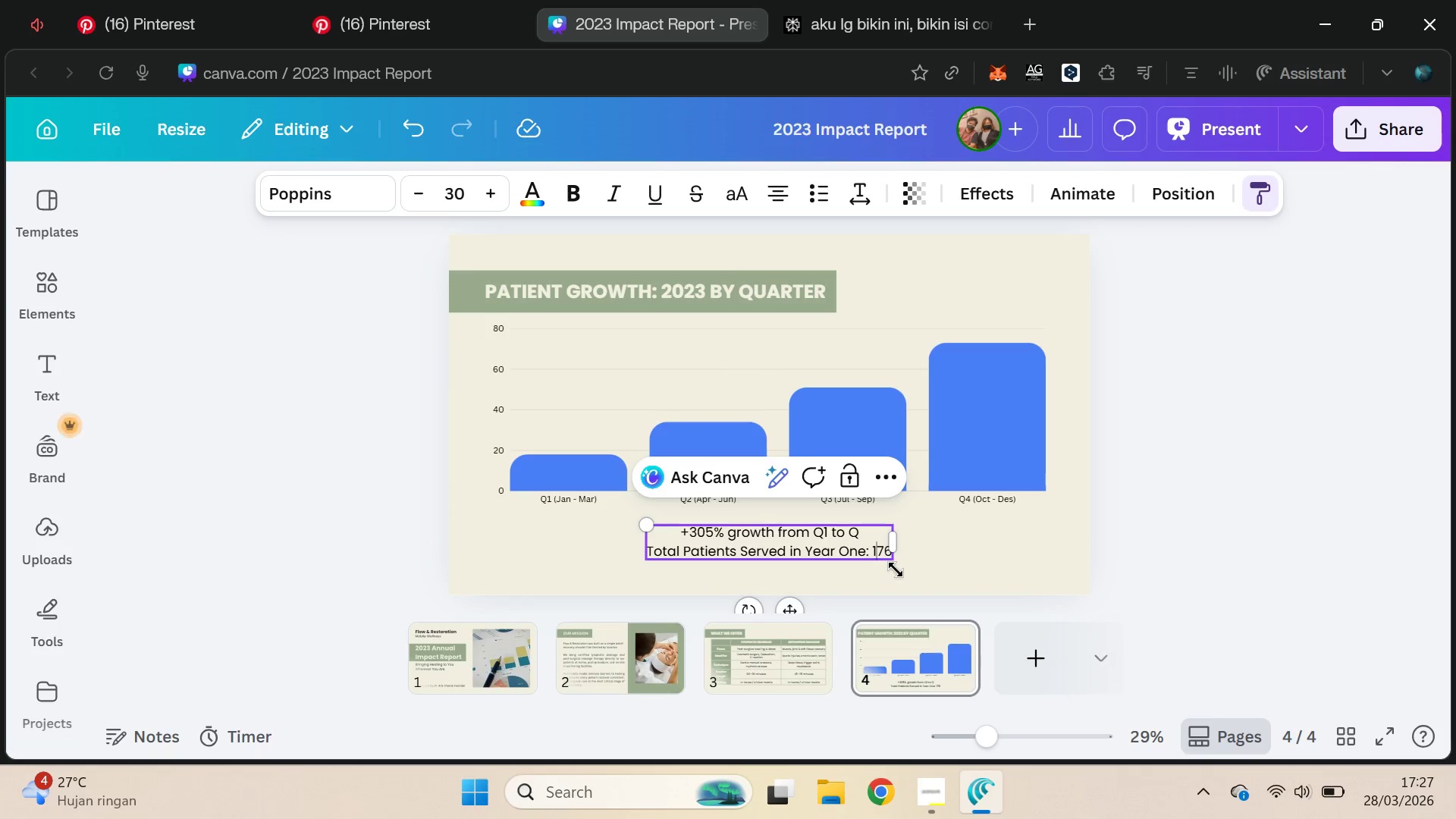 
key(ArrowLeft)
 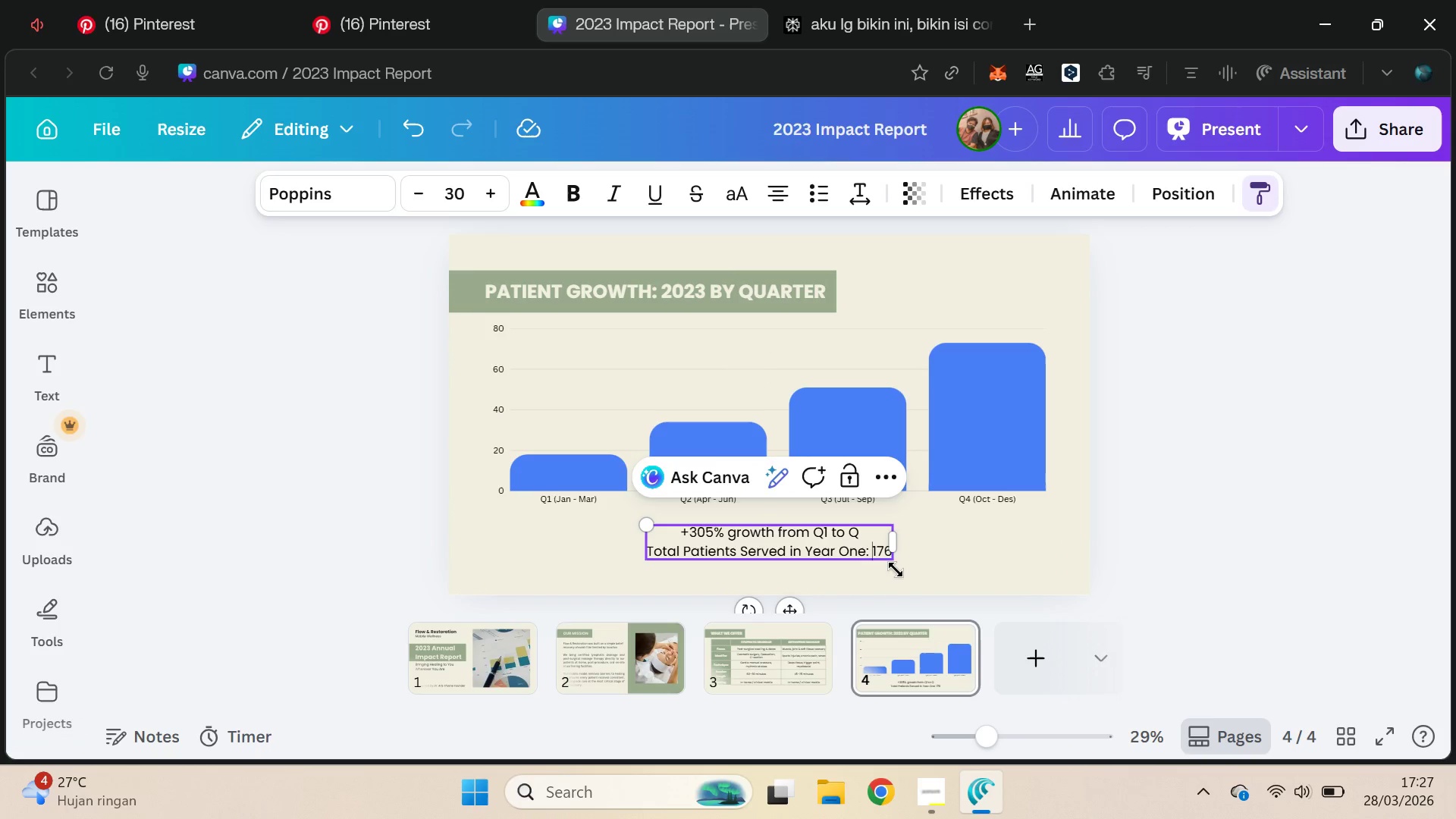 
key(ArrowLeft)
 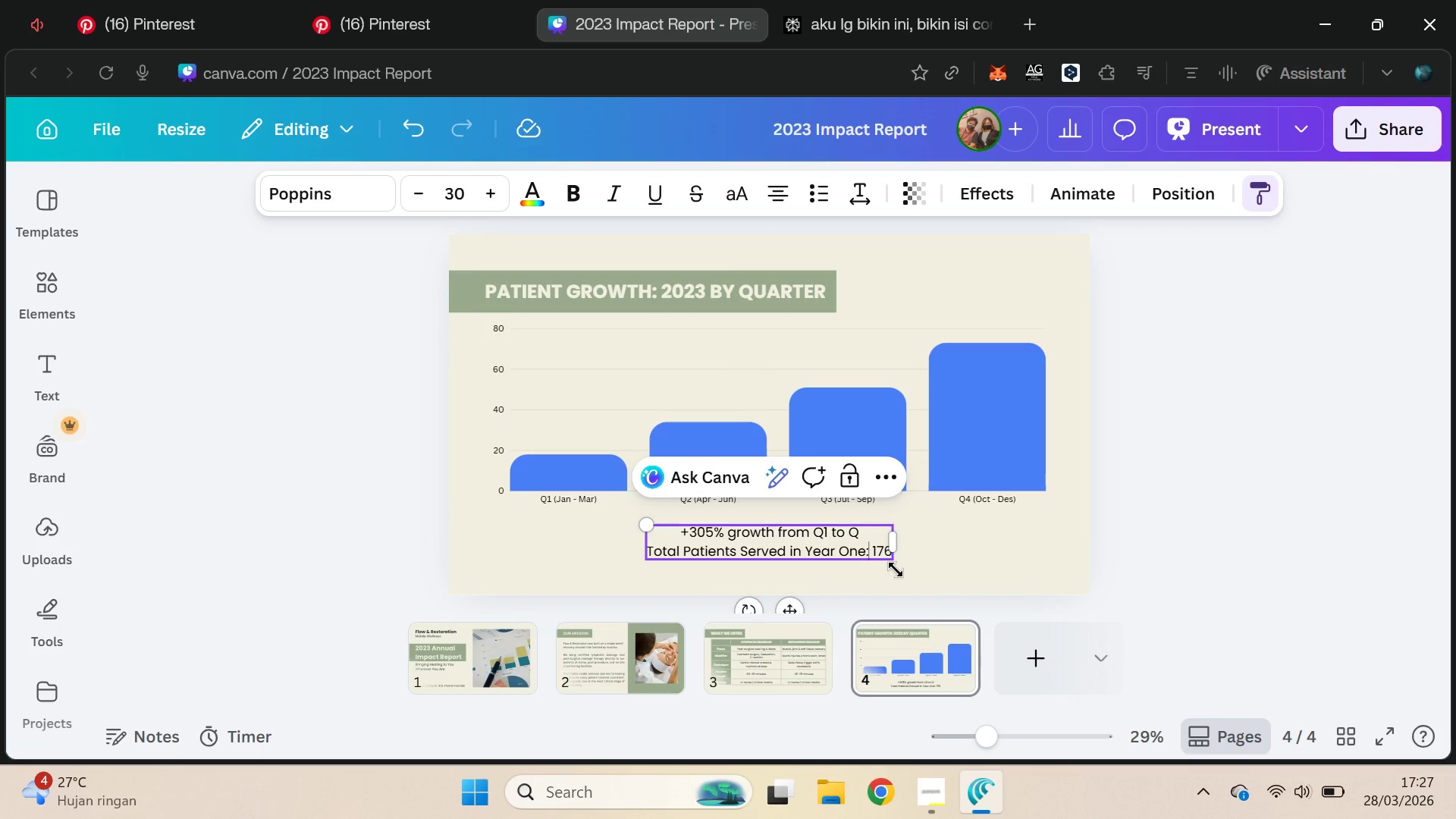 
key(Shift+ShiftLeft)
 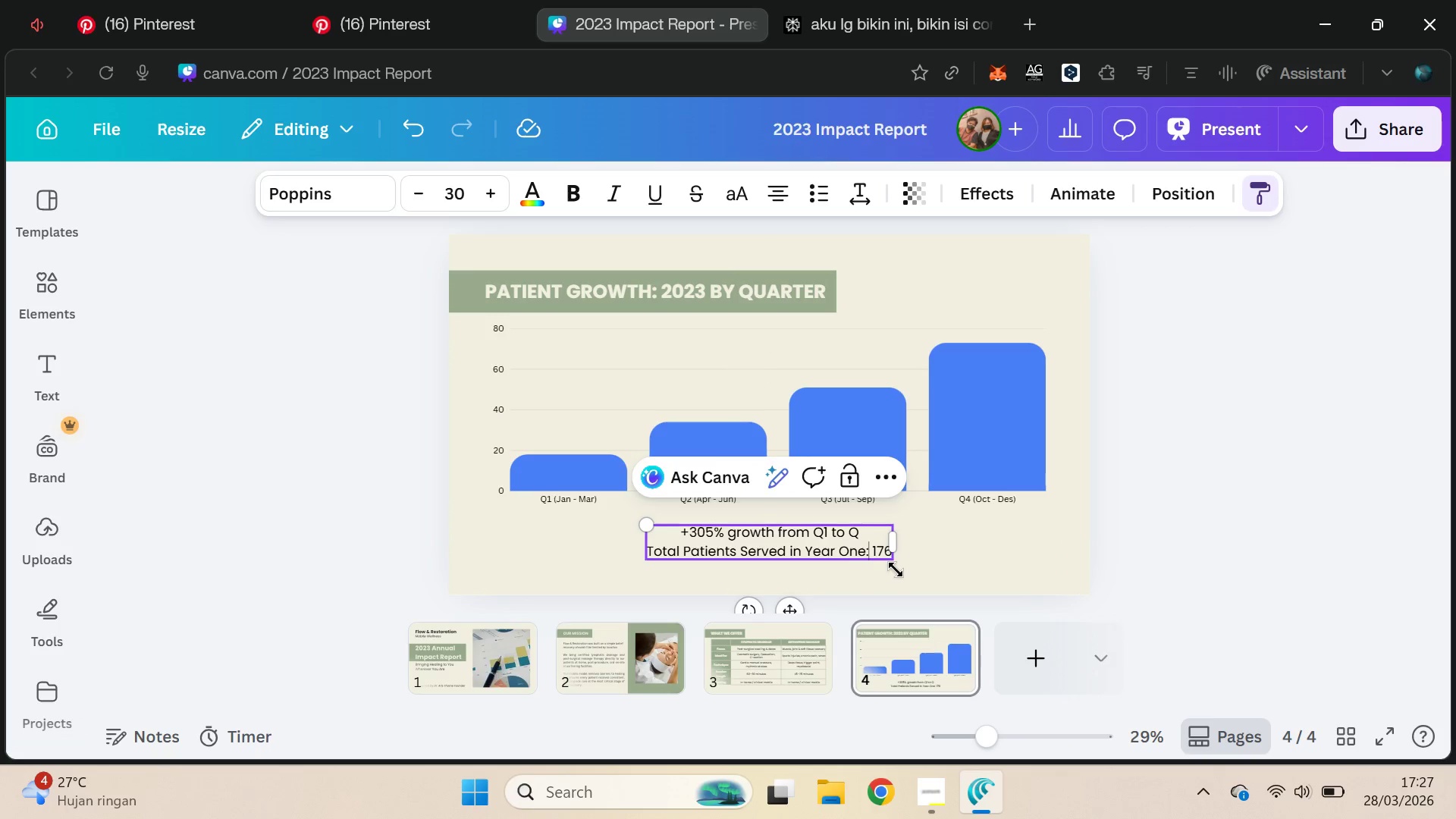 
key(ArrowRight)
 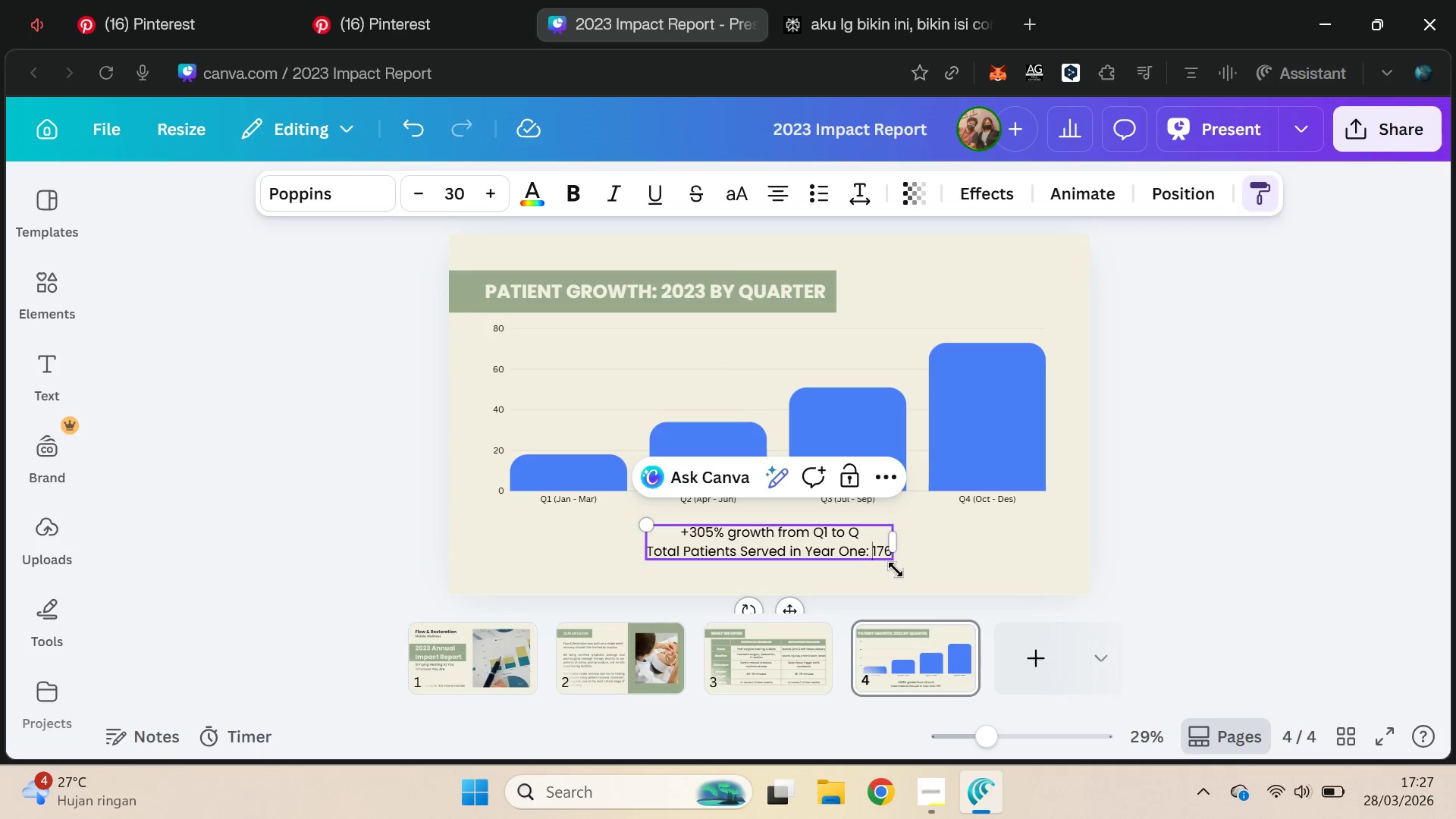 
key(Shift+ArrowRight)
 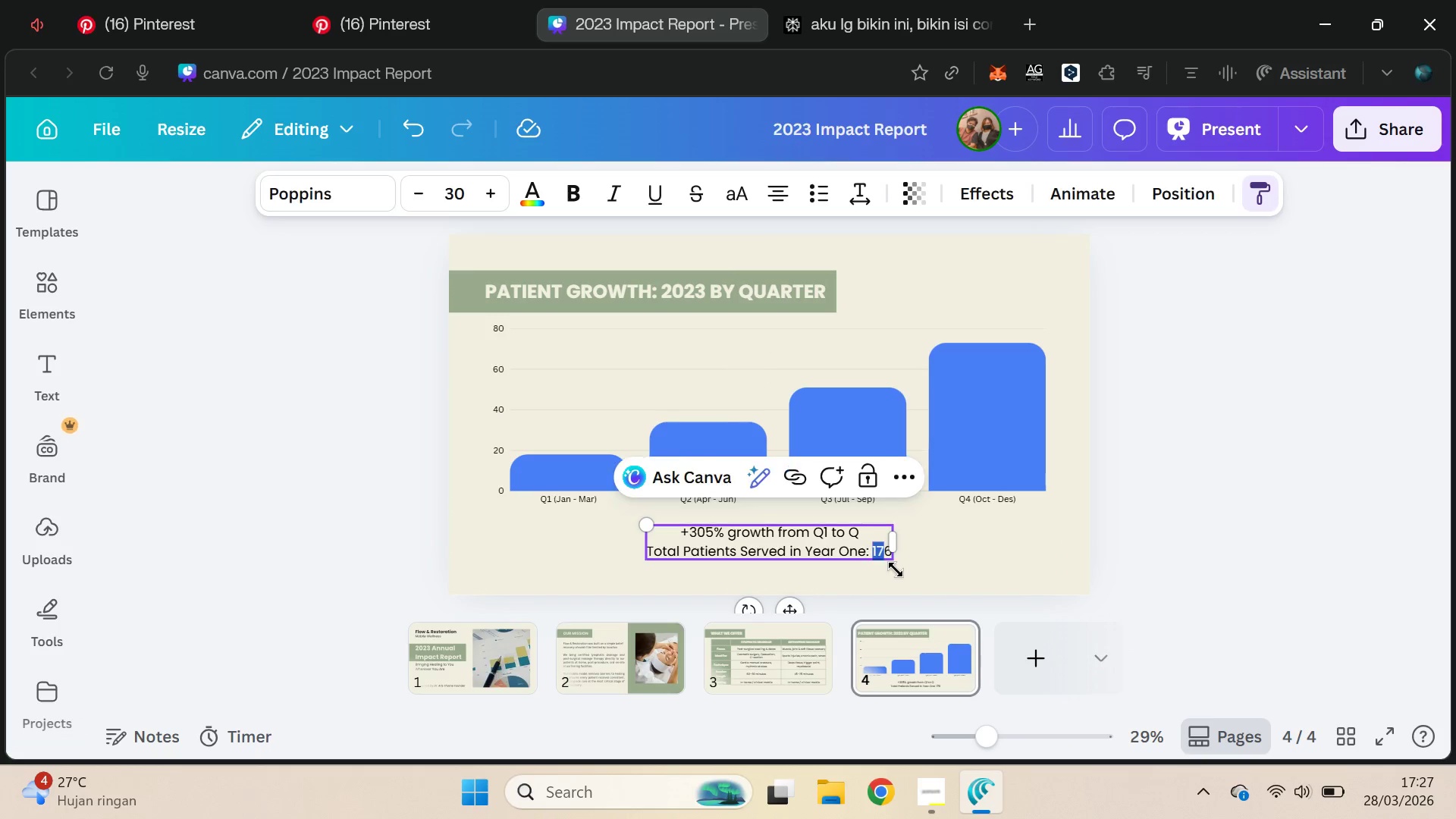 
key(Shift+ArrowRight)
 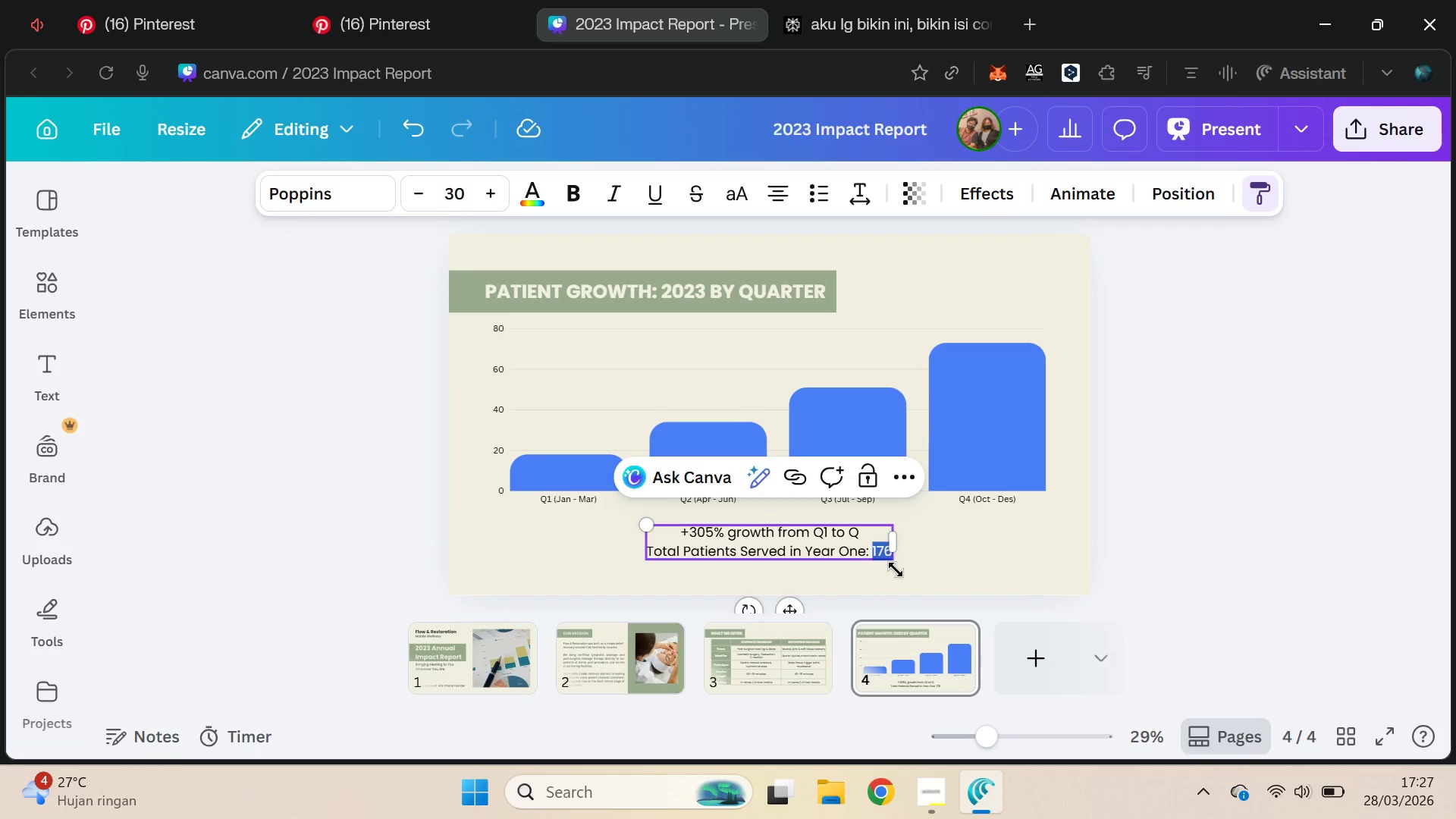 
key(Shift+ArrowRight)
 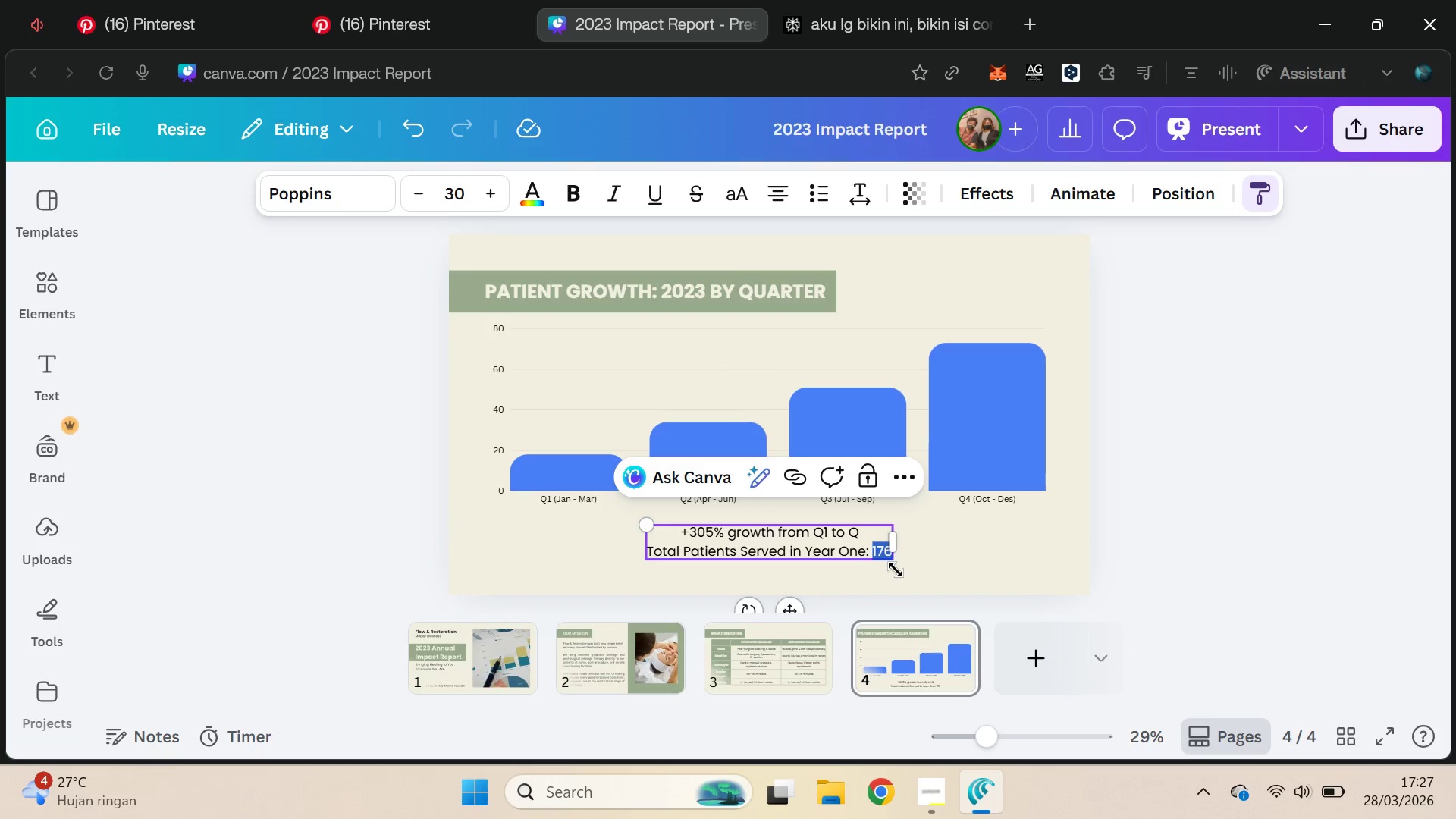 
key(Control+B)
 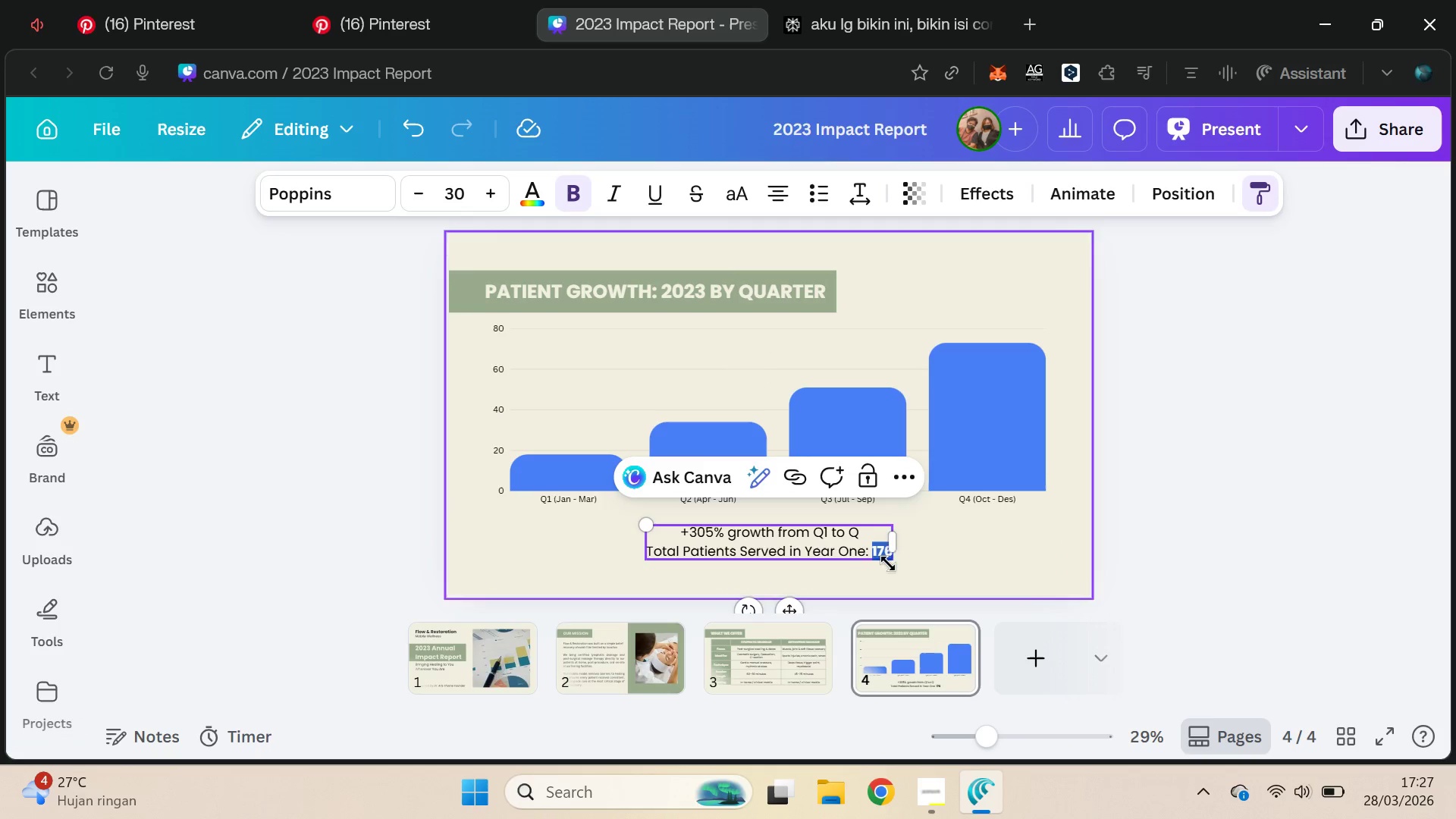 
left_click([988, 515])
 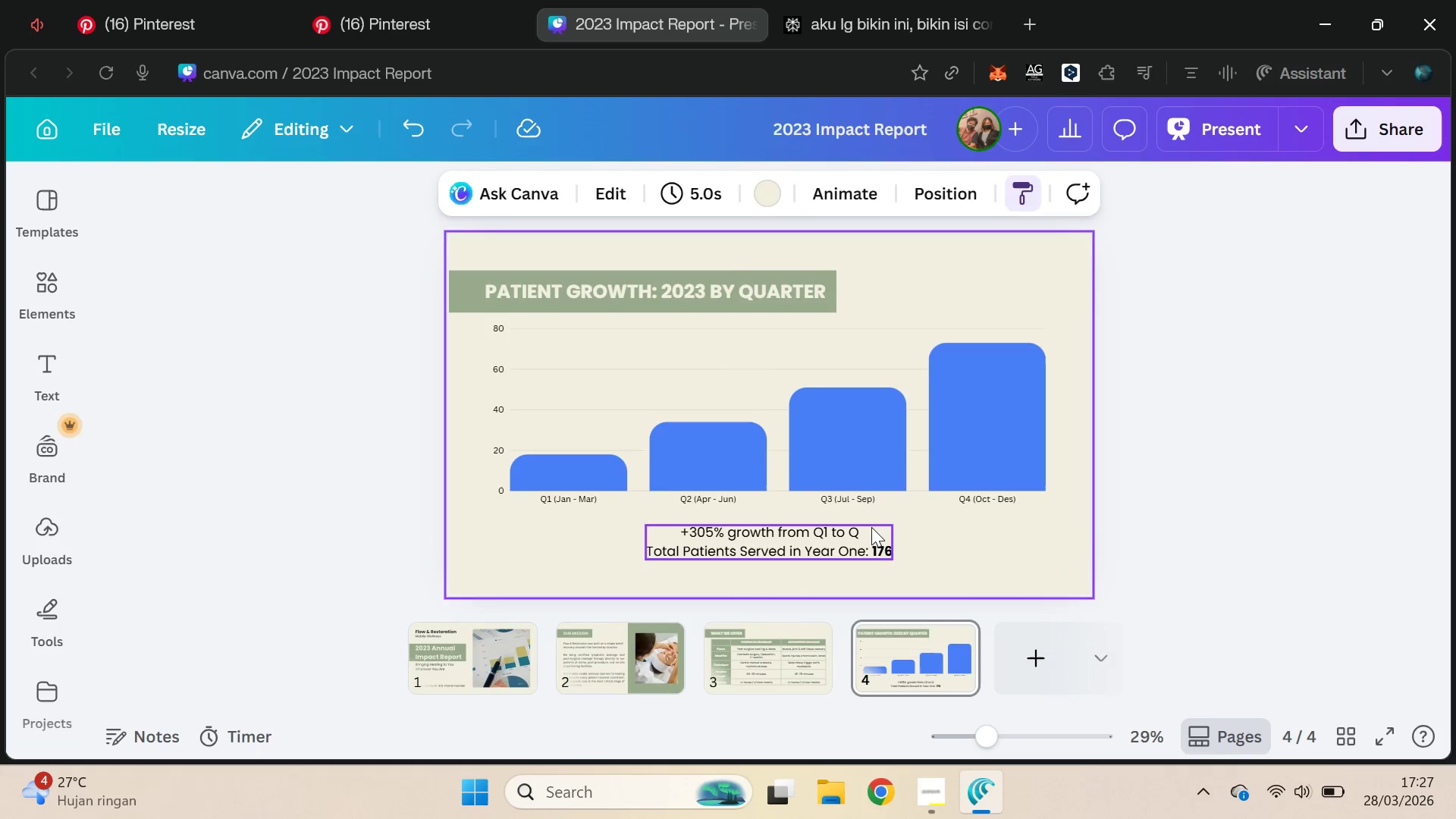 
double_click([871, 527])
 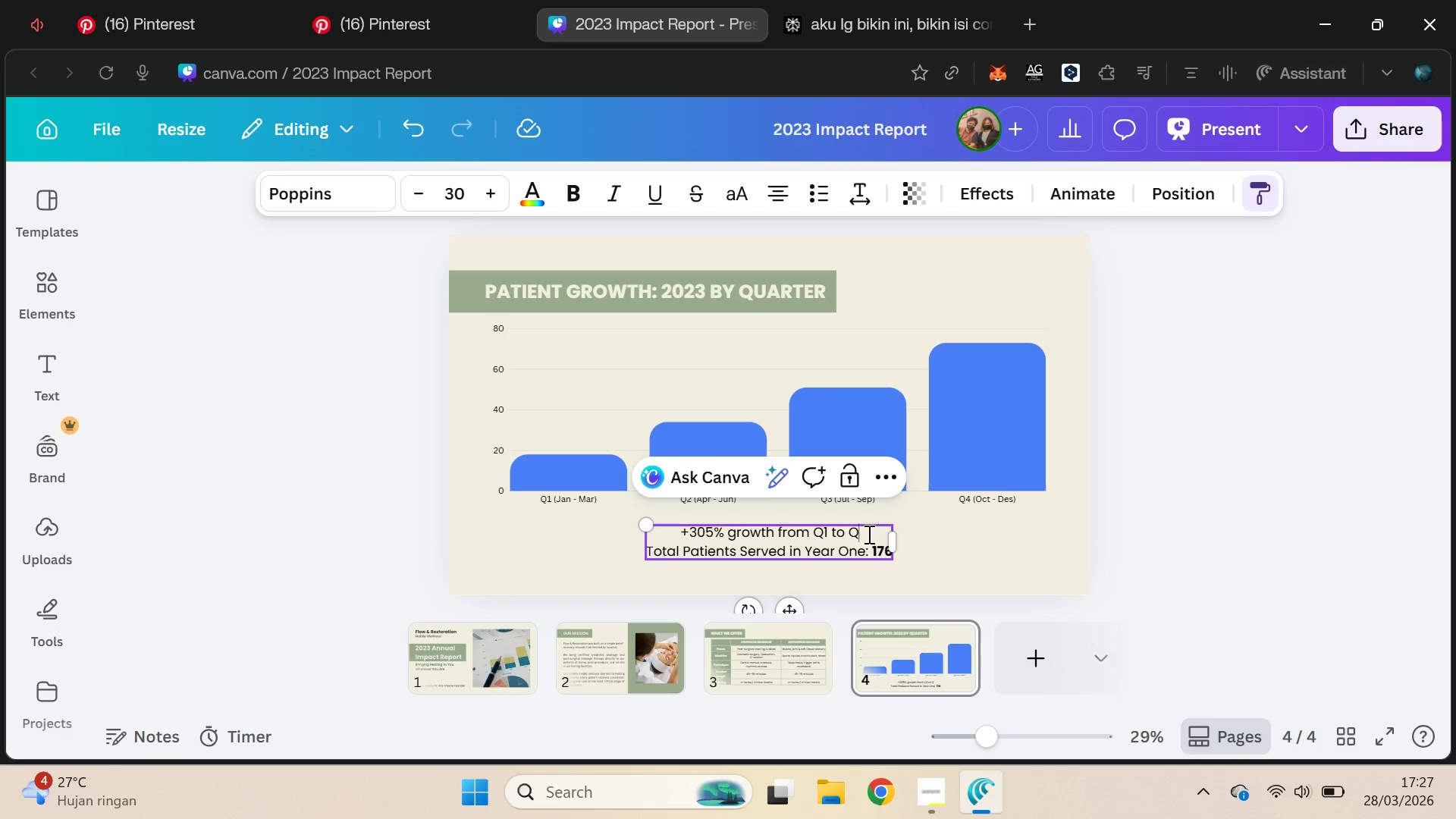 
key(4)
 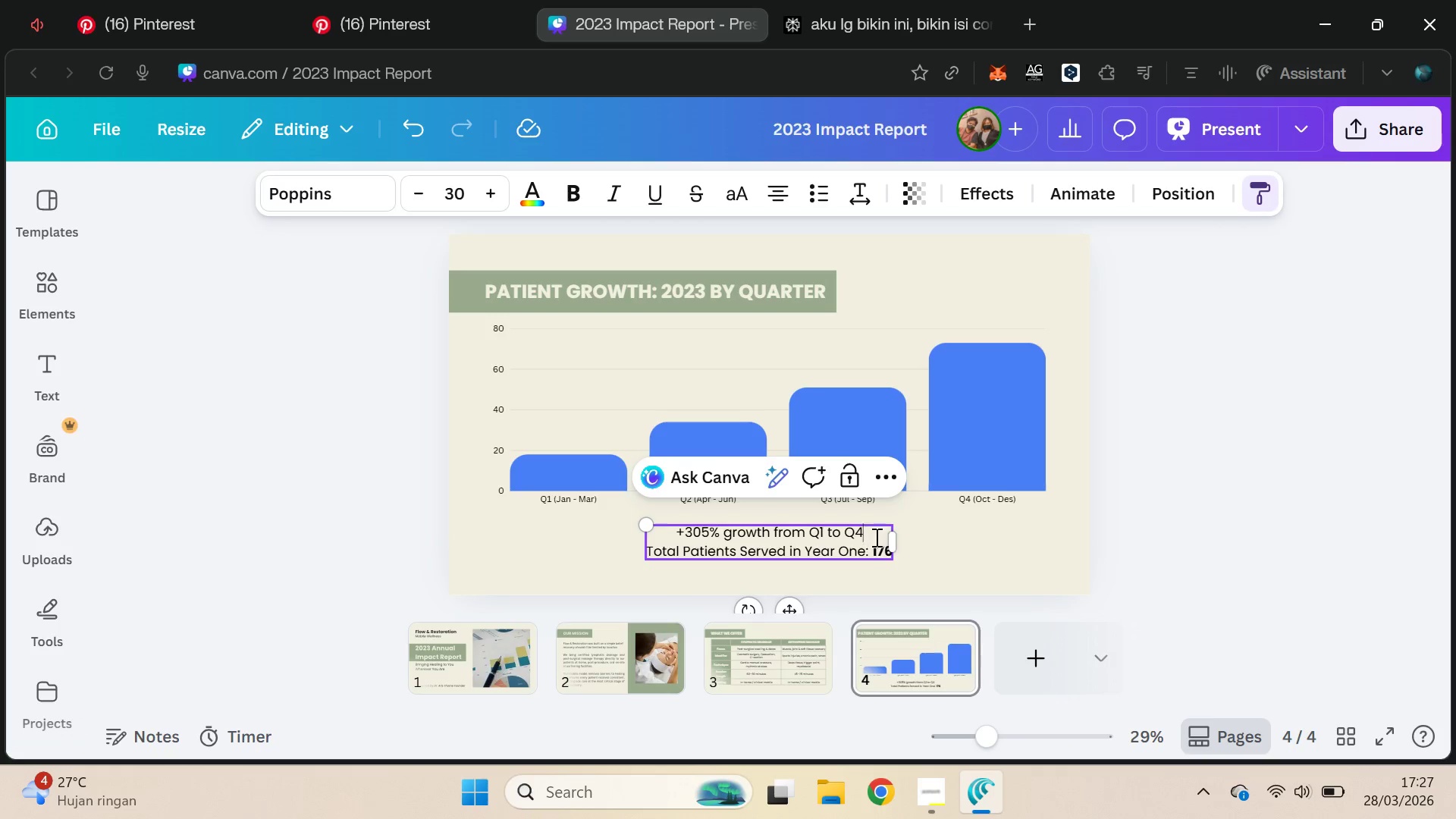 
left_click([979, 540])
 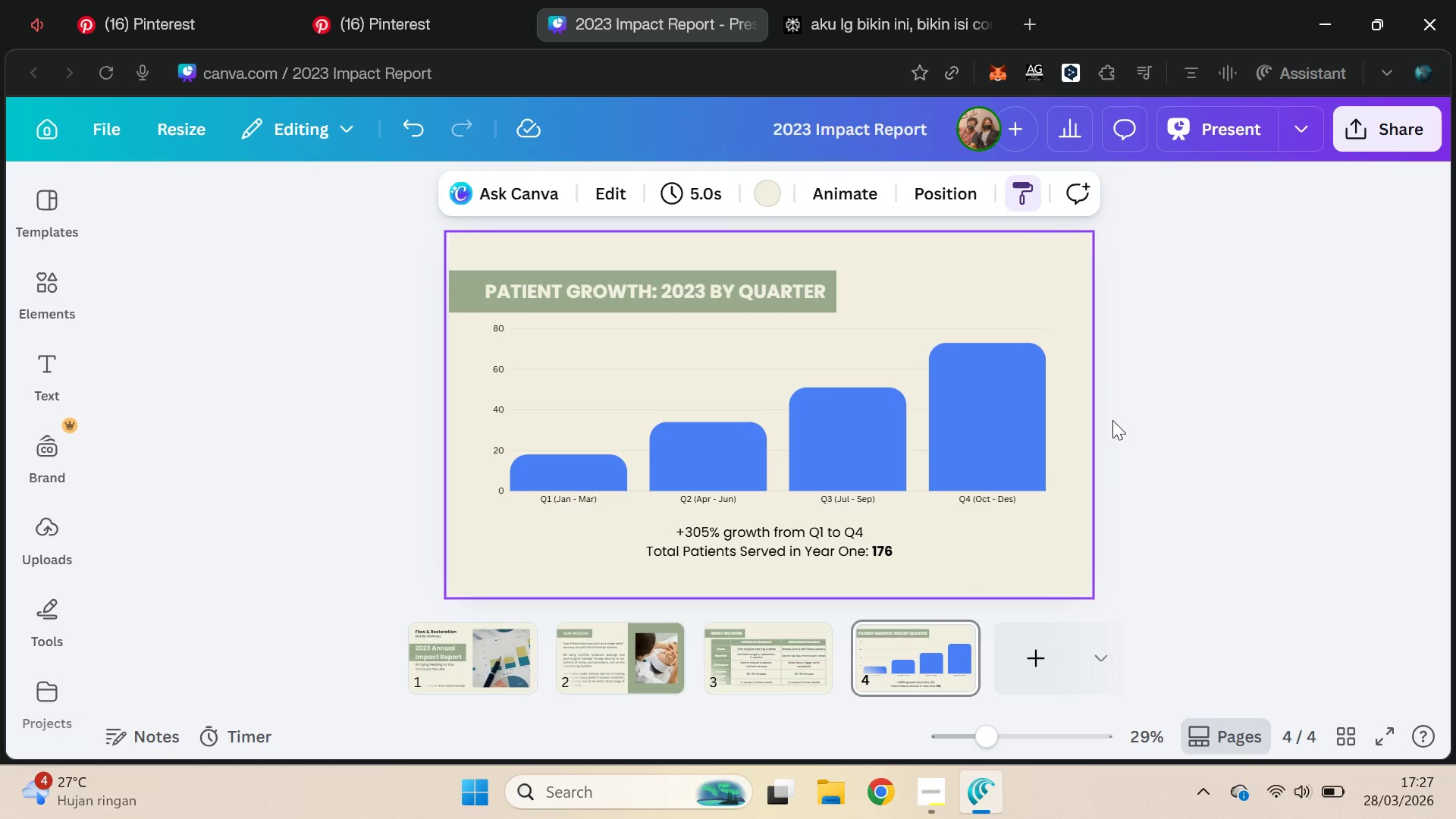 
left_click([985, 429])